 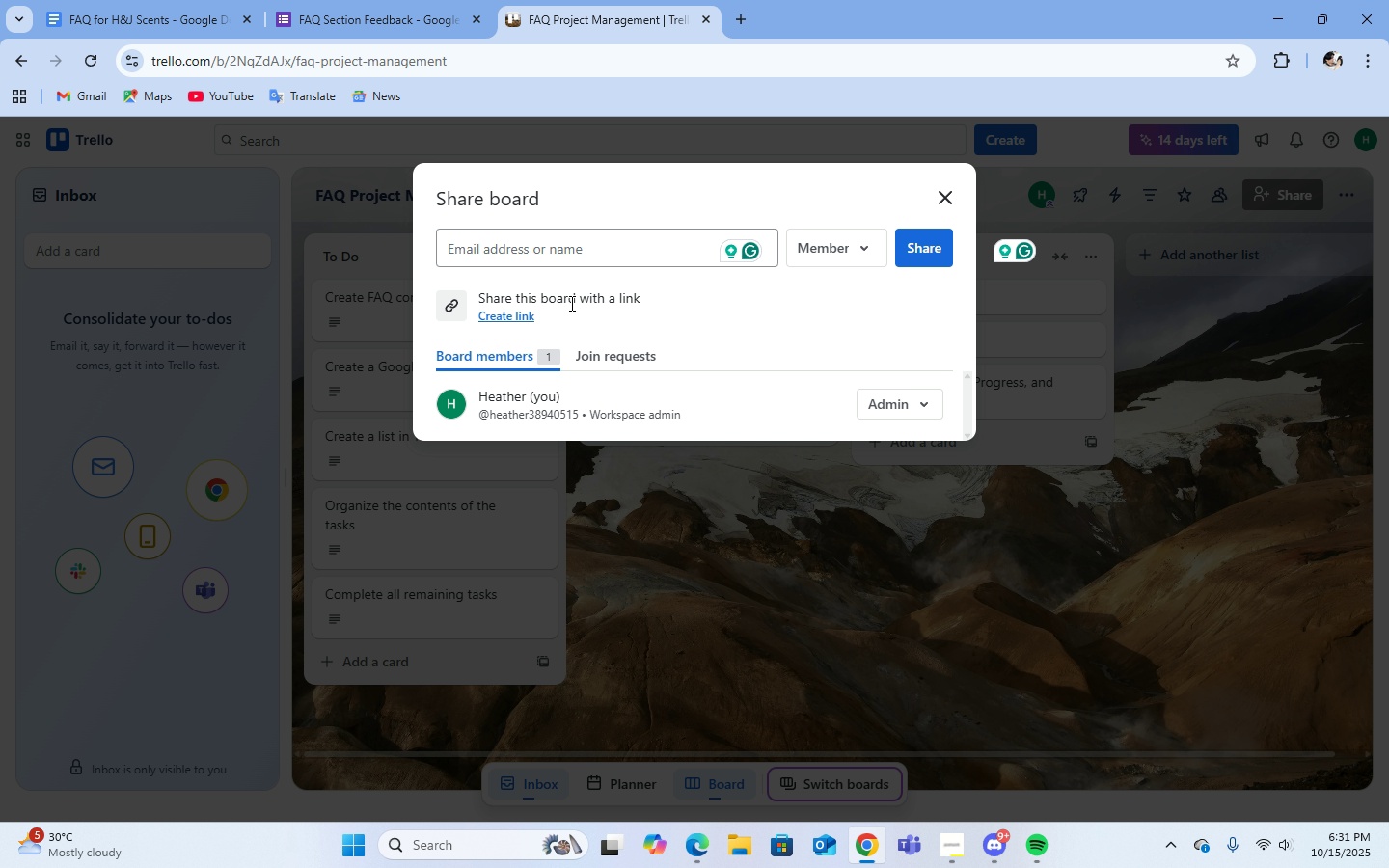 
left_click([827, 254])
 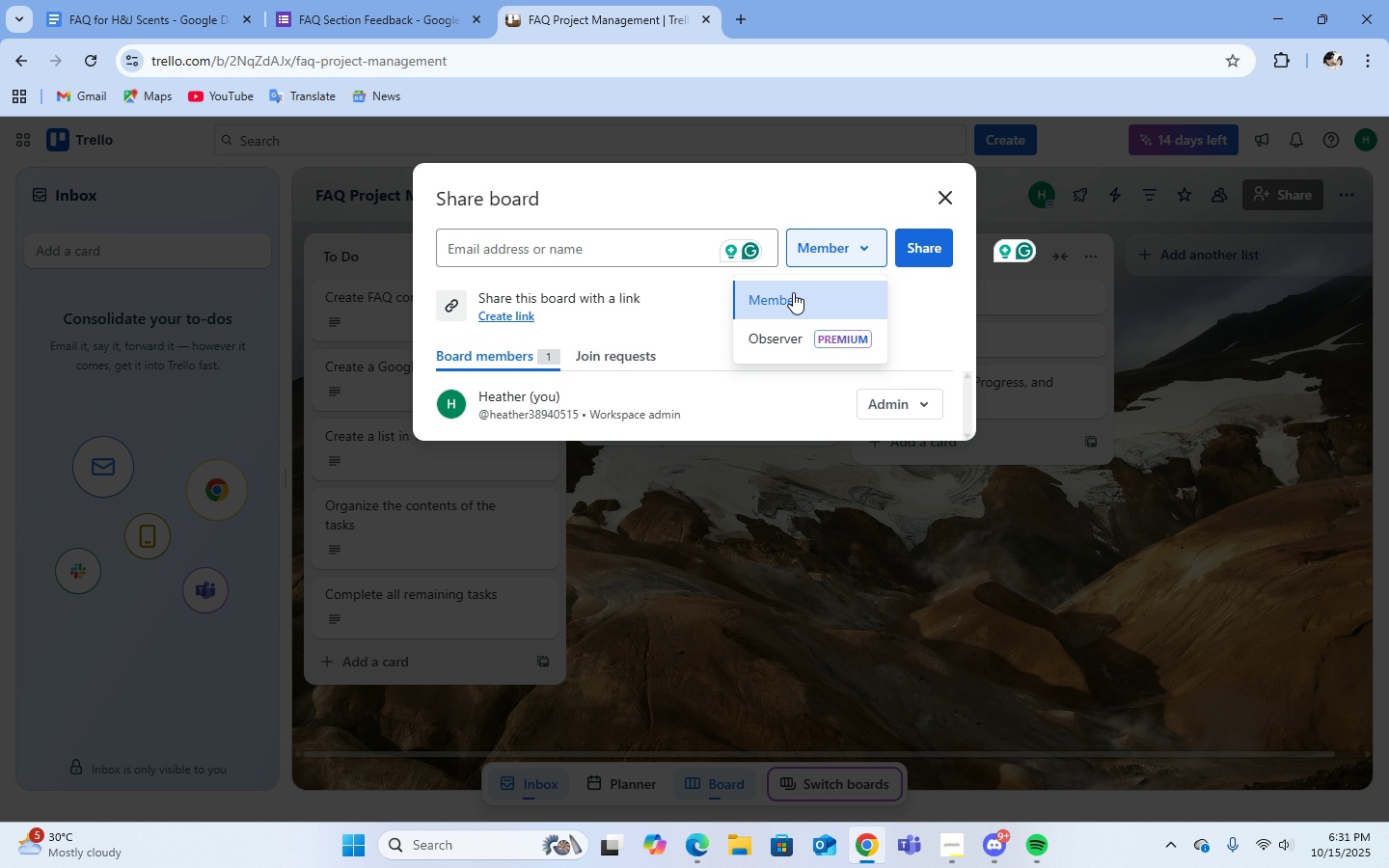 
left_click([789, 297])
 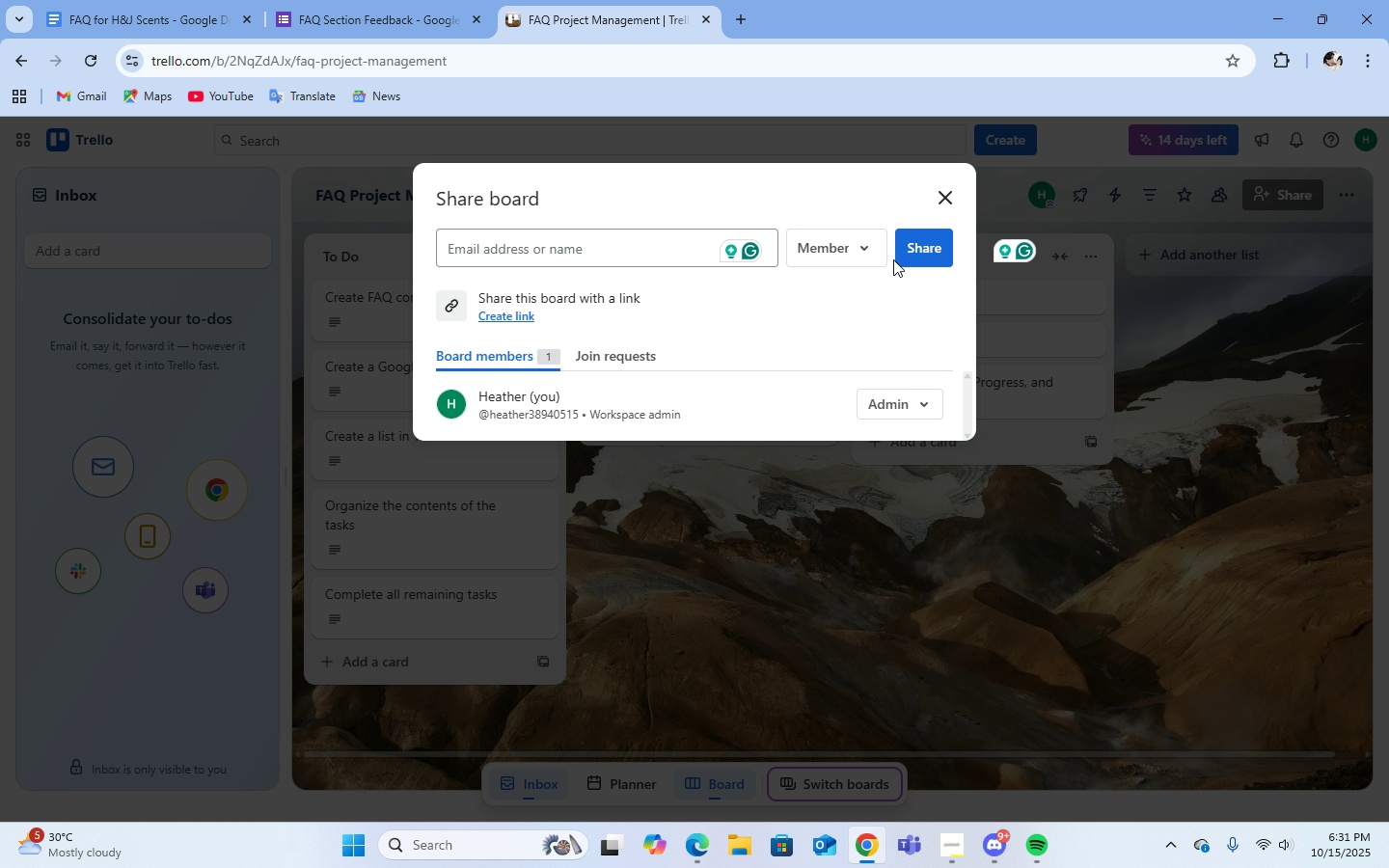 
left_click([518, 315])
 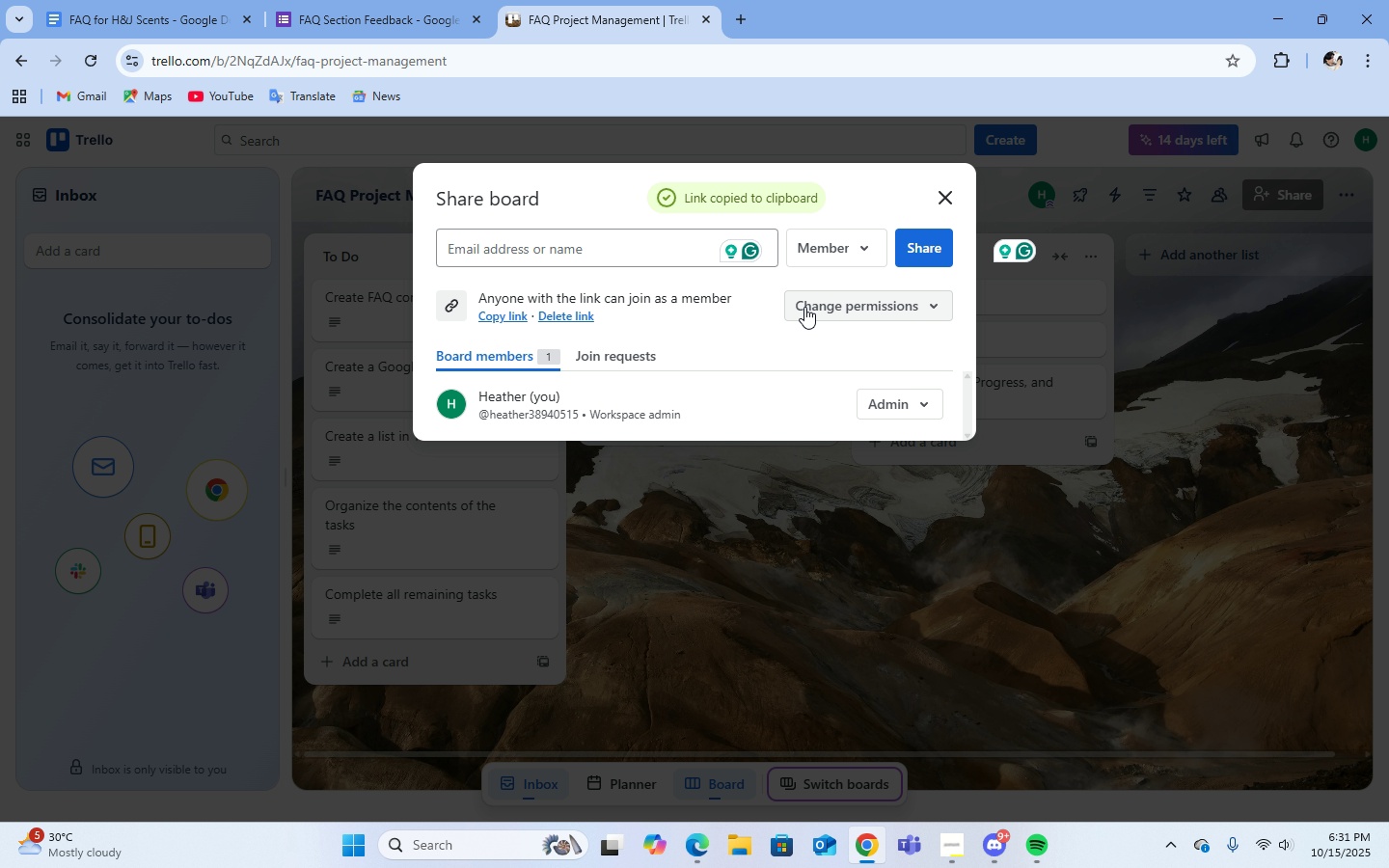 
left_click([810, 303])
 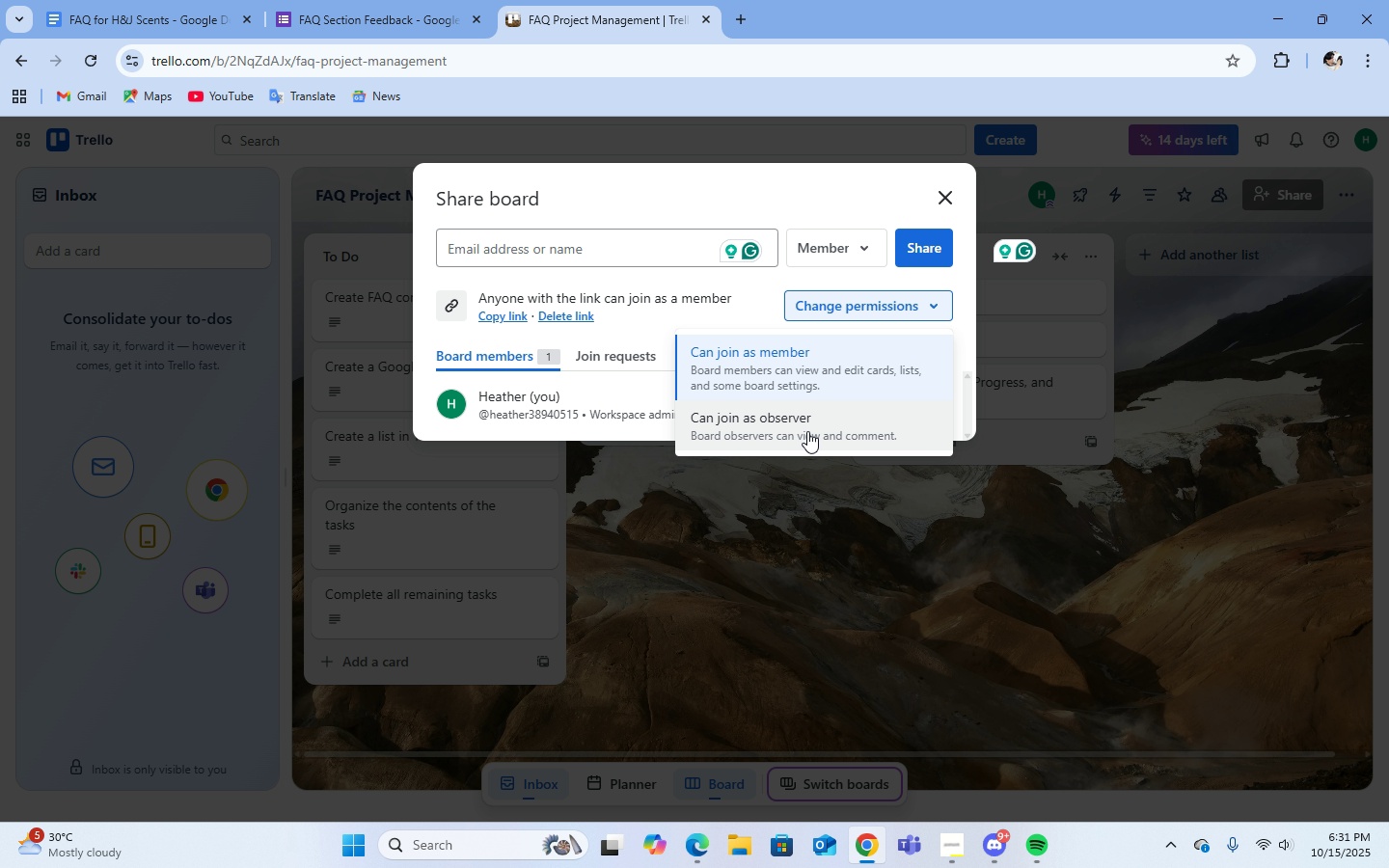 
wait(12.07)
 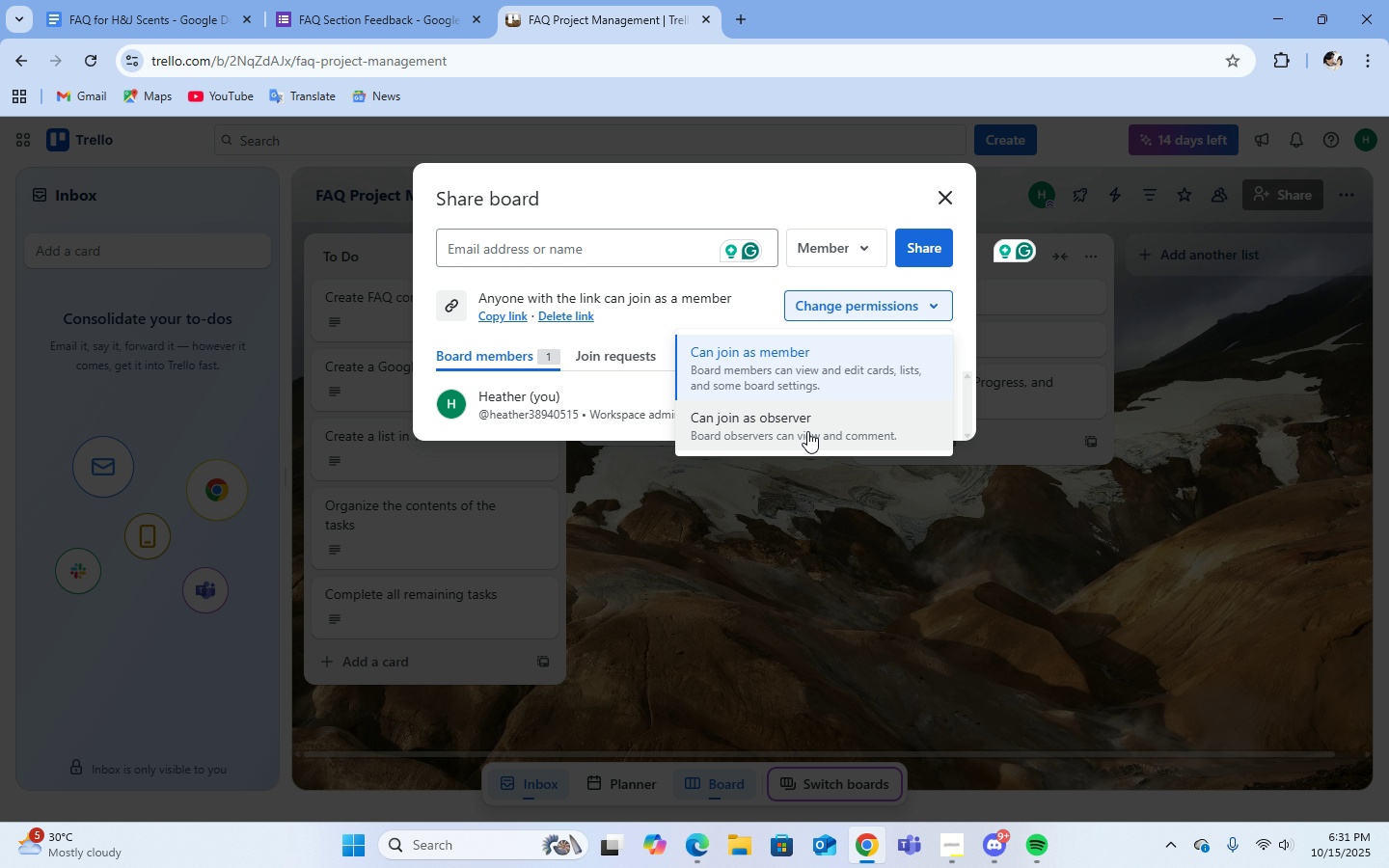 
left_click([802, 377])
 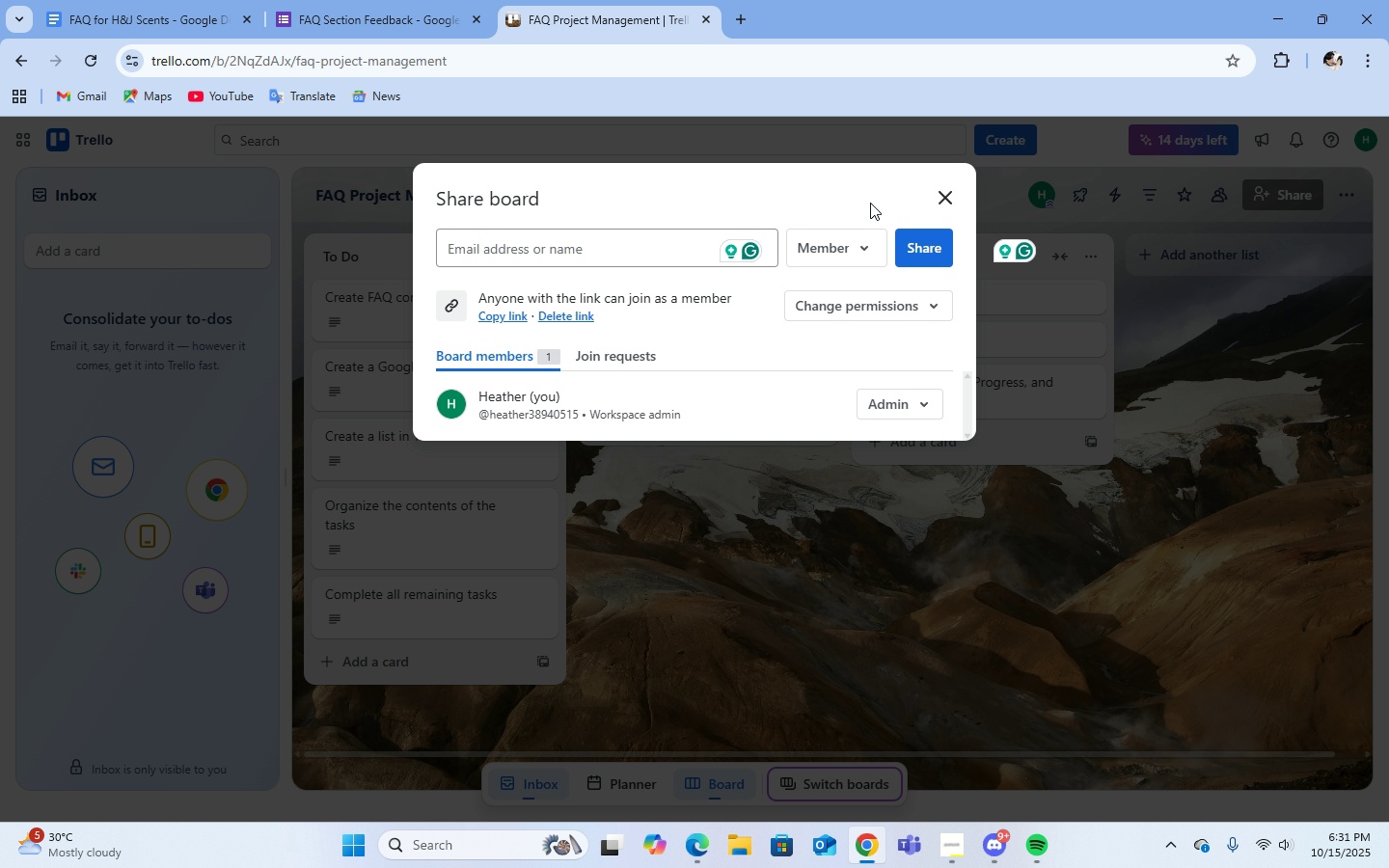 
wait(7.08)
 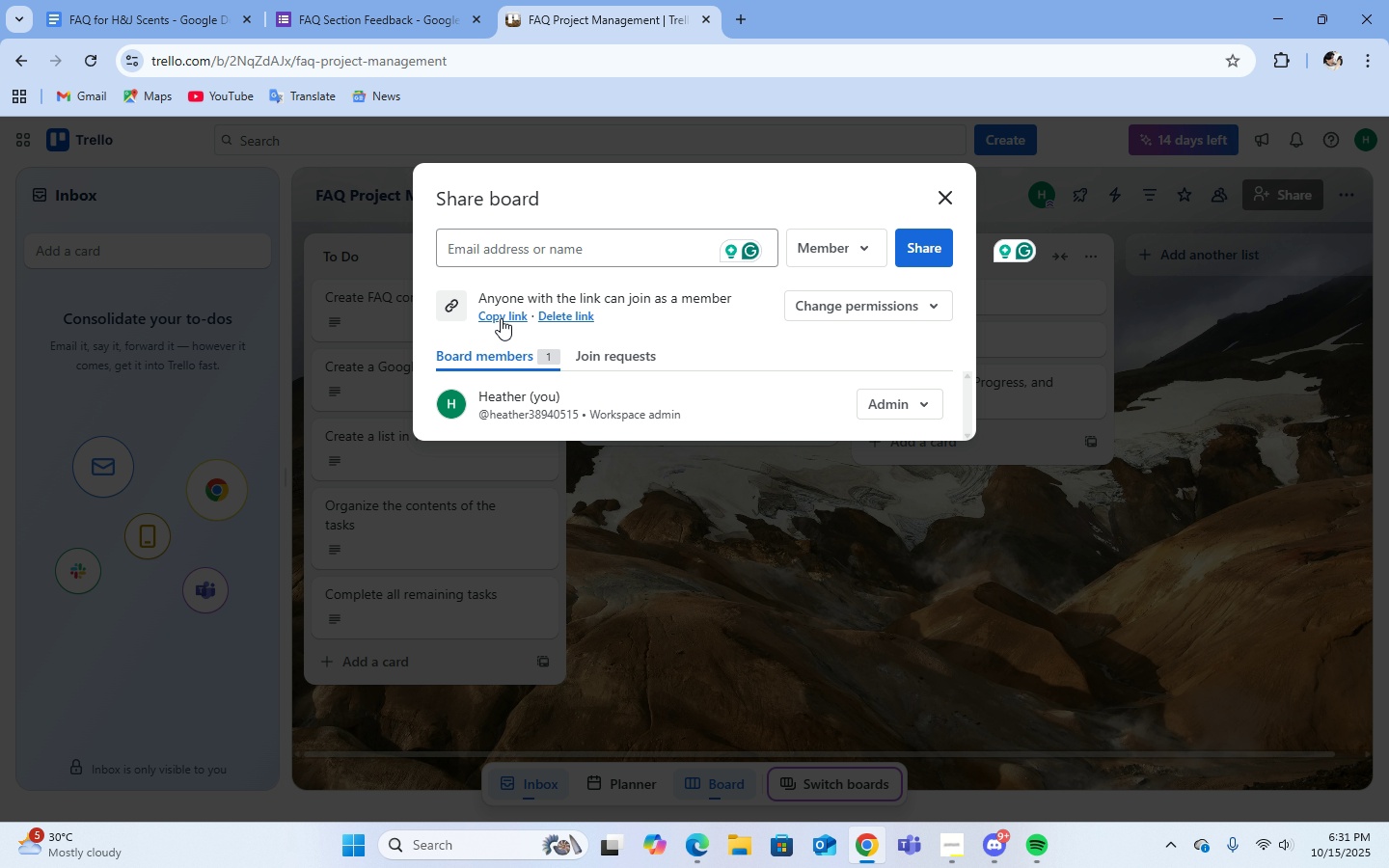 
left_click([942, 194])
 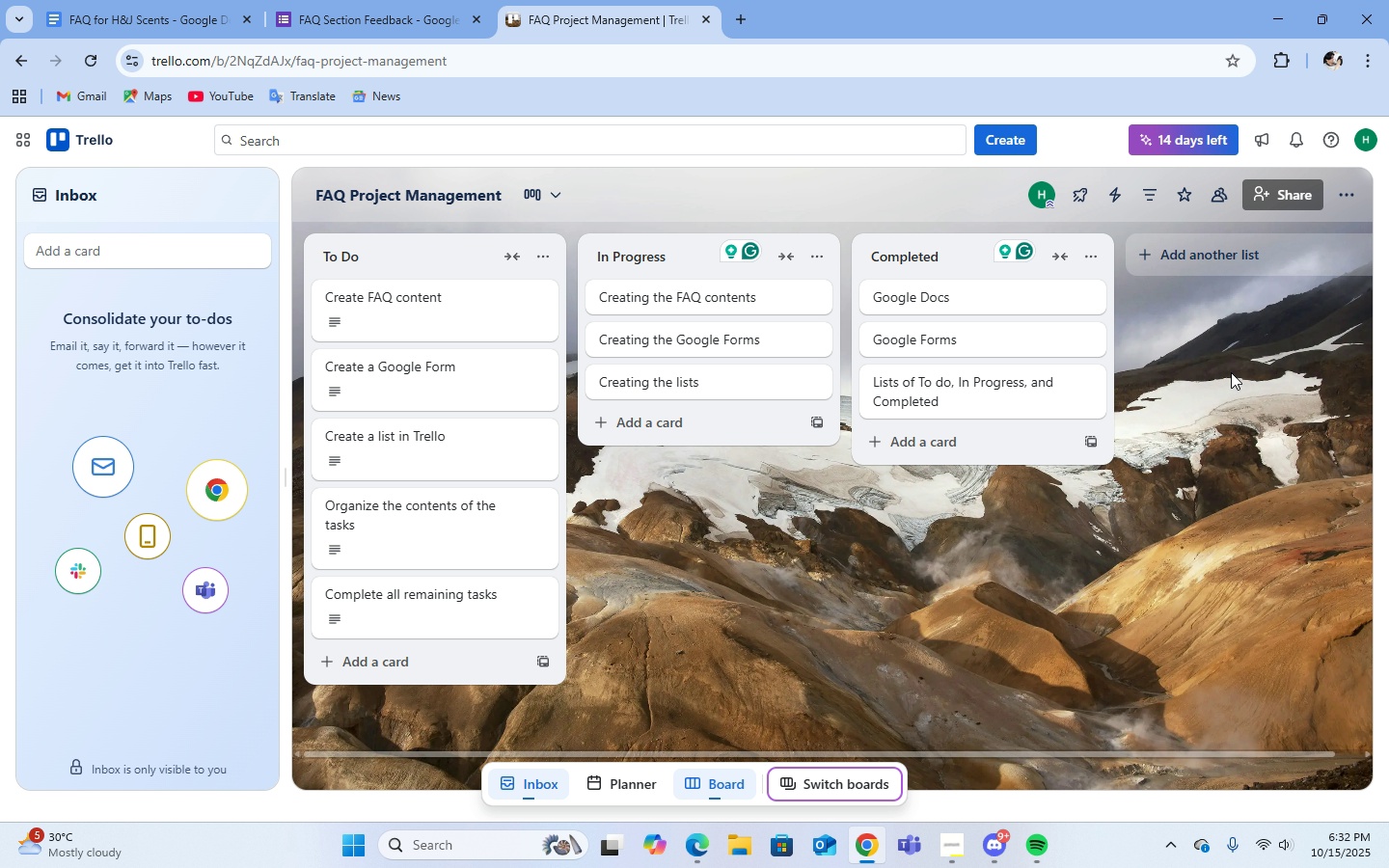 
wait(23.72)
 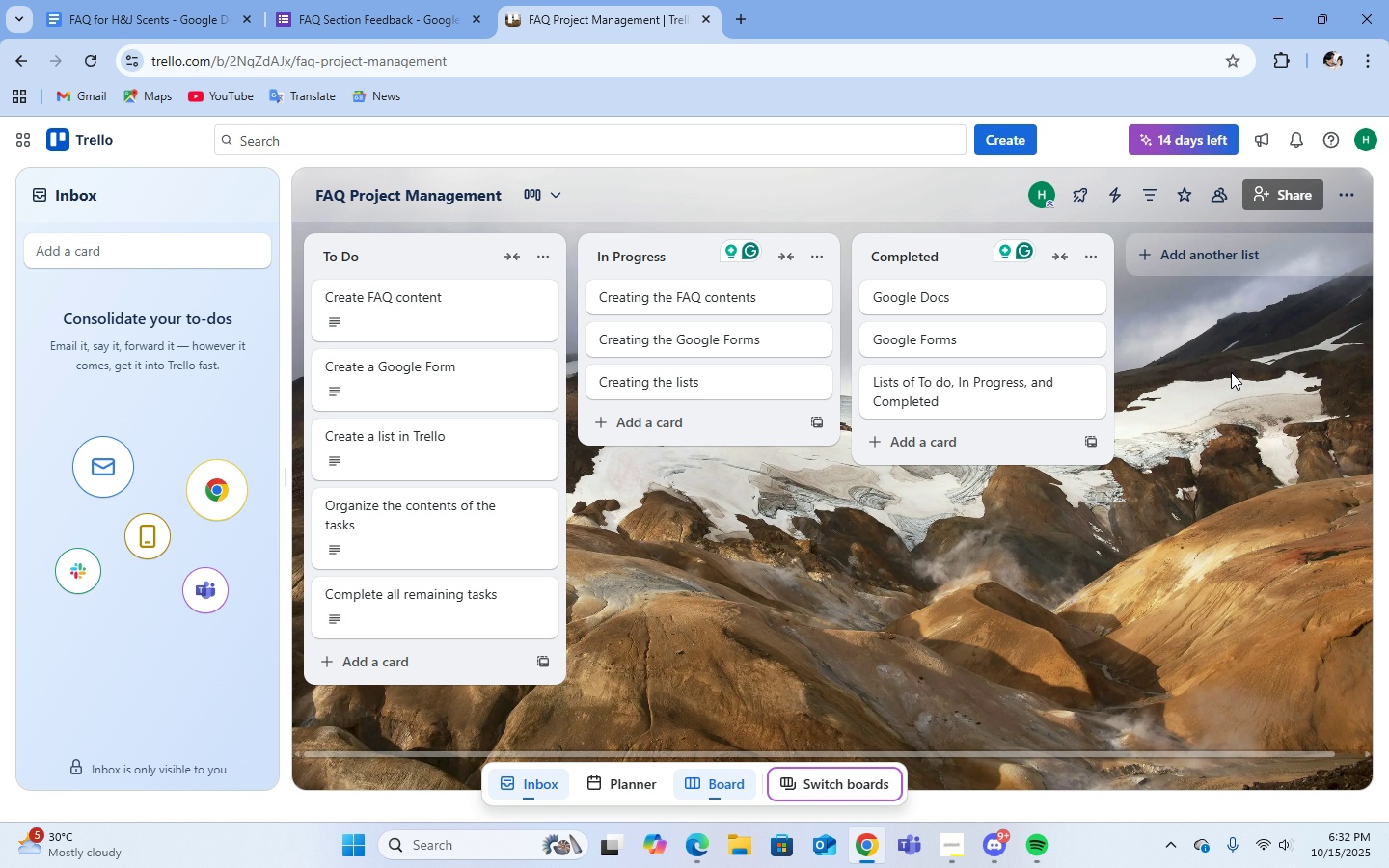 
left_click([526, 785])
 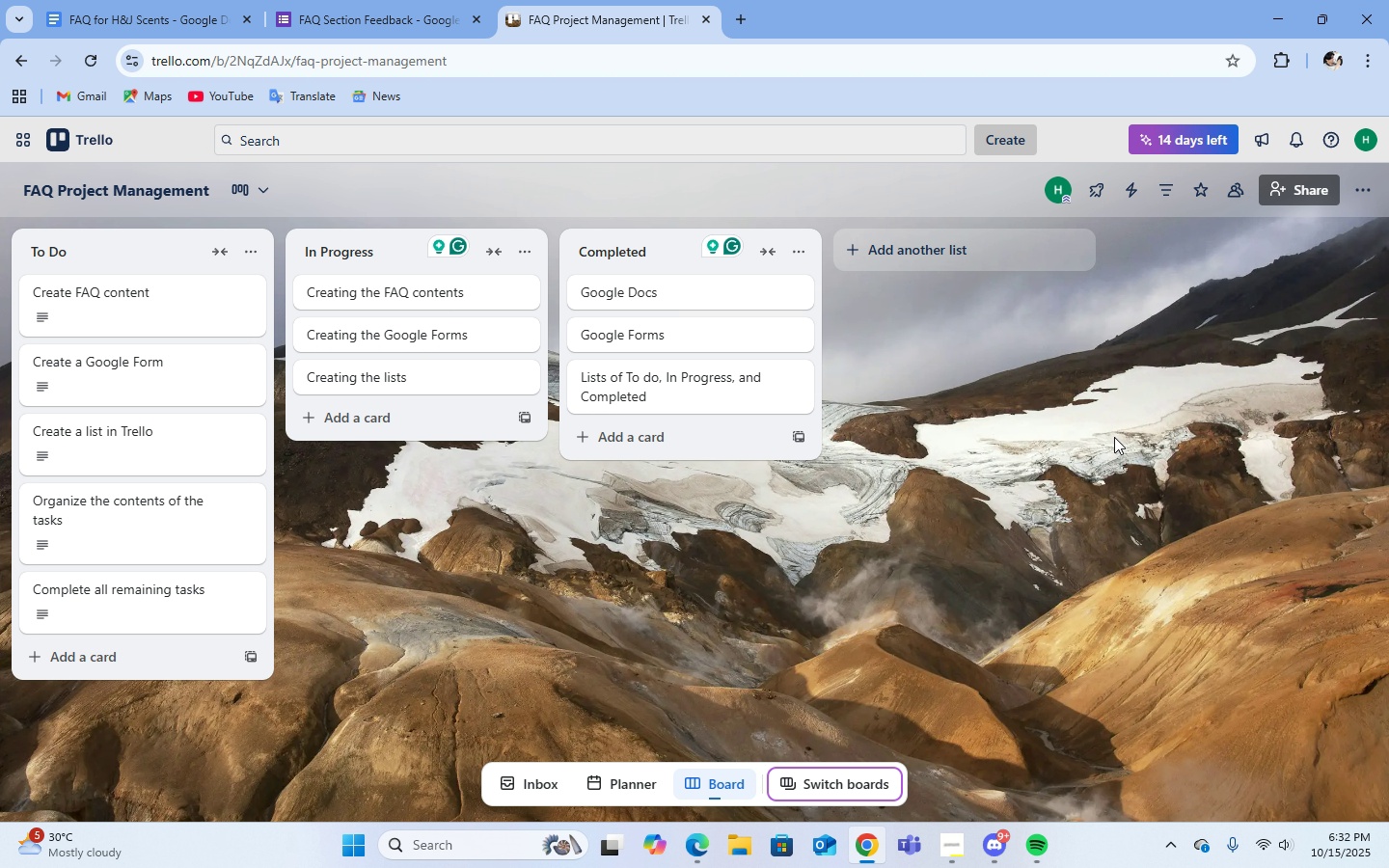 
scroll: coordinate [1138, 481], scroll_direction: down, amount: 2.0
 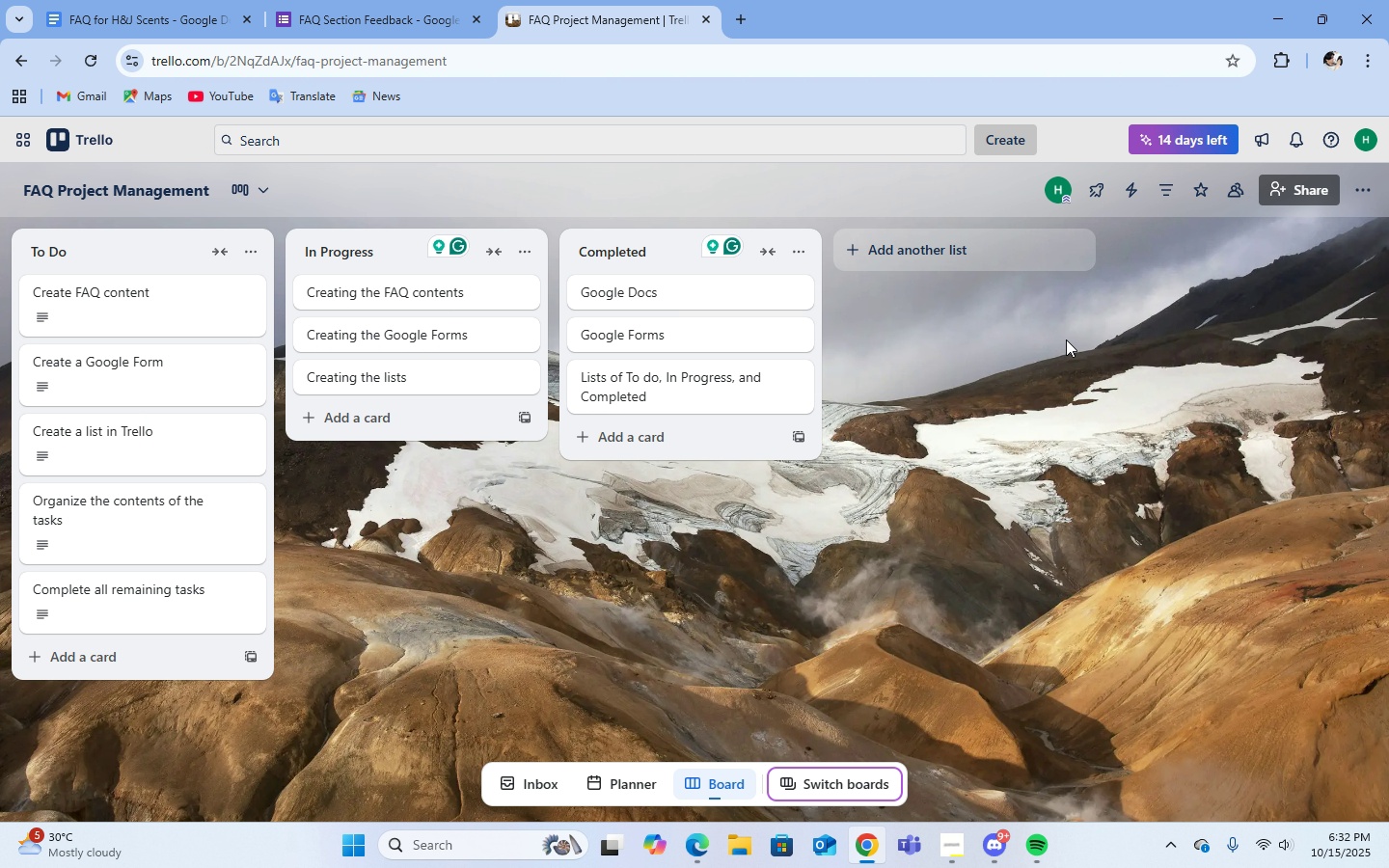 
wait(5.53)
 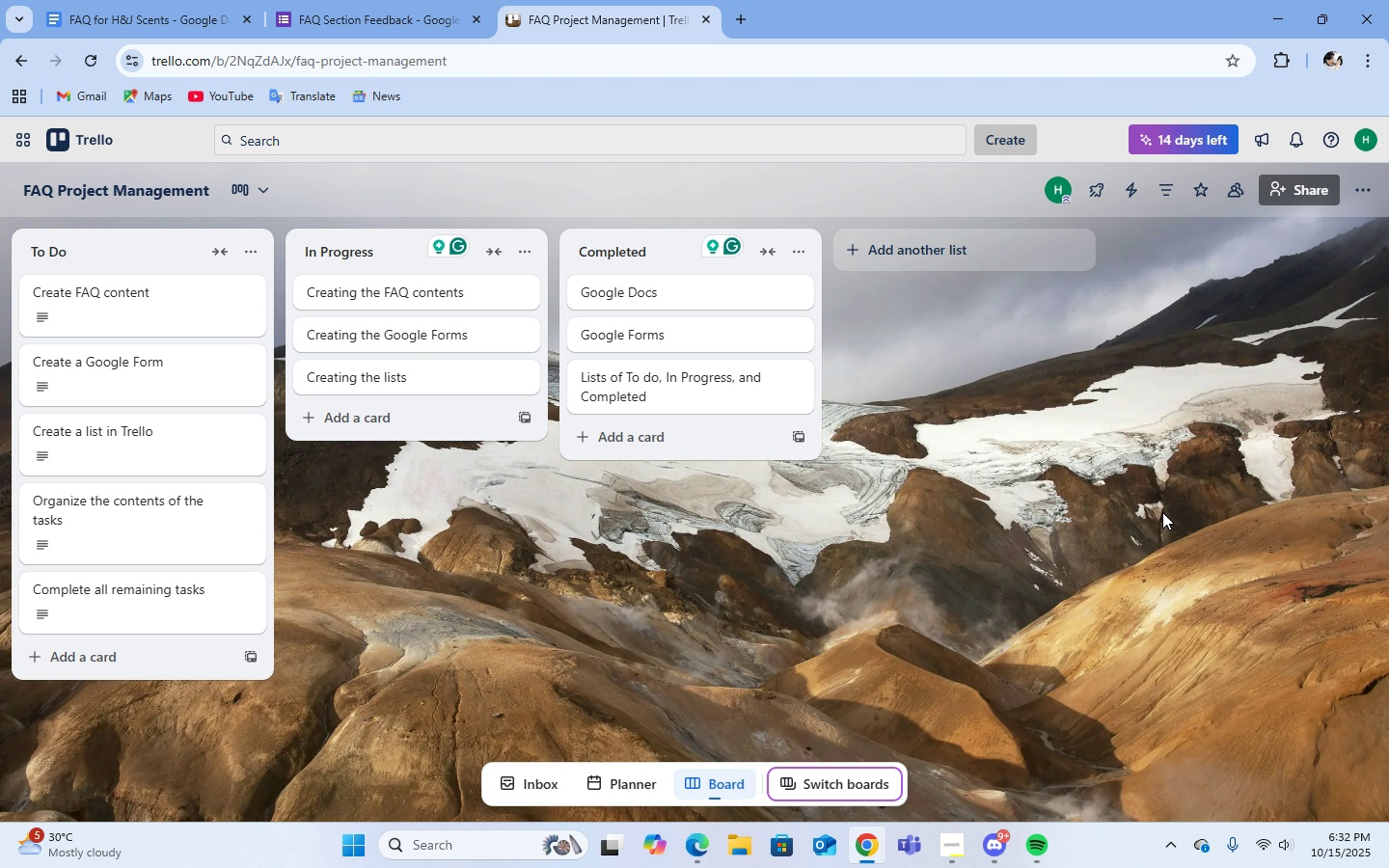 
left_click([129, 0])
 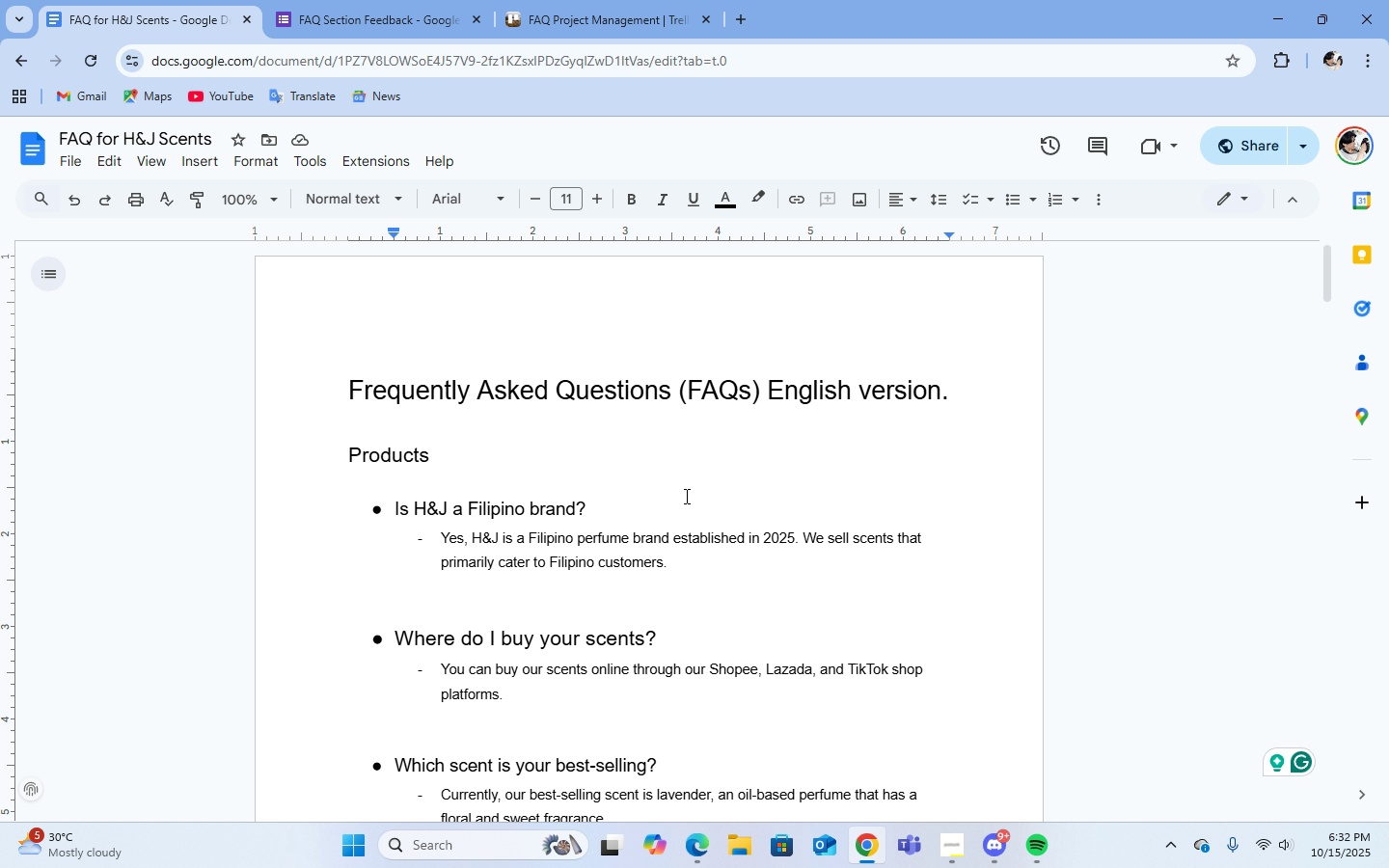 
scroll: coordinate [852, 610], scroll_direction: down, amount: 24.0
 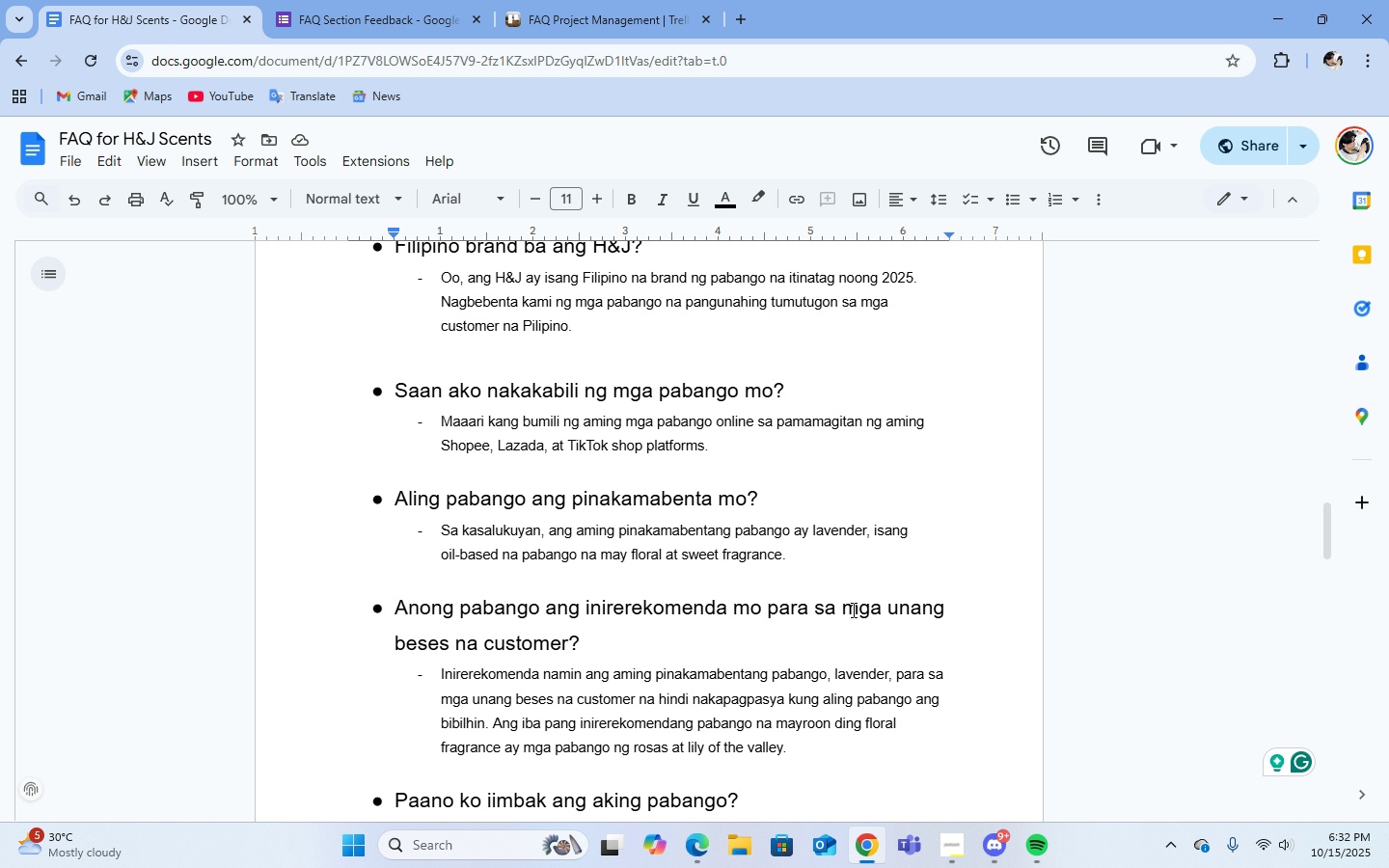 
wait(5.61)
 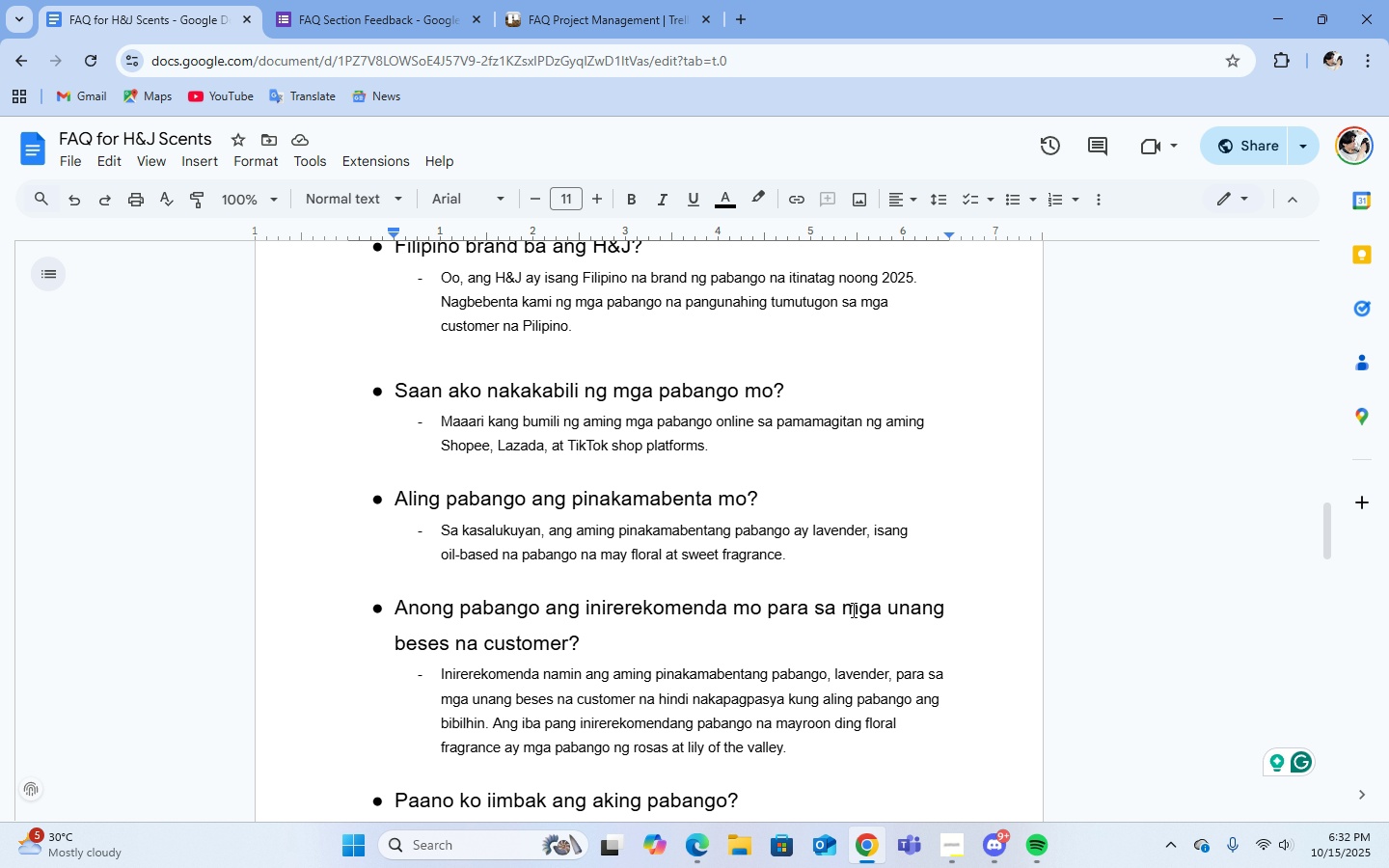 
scroll: coordinate [852, 610], scroll_direction: down, amount: 6.0
 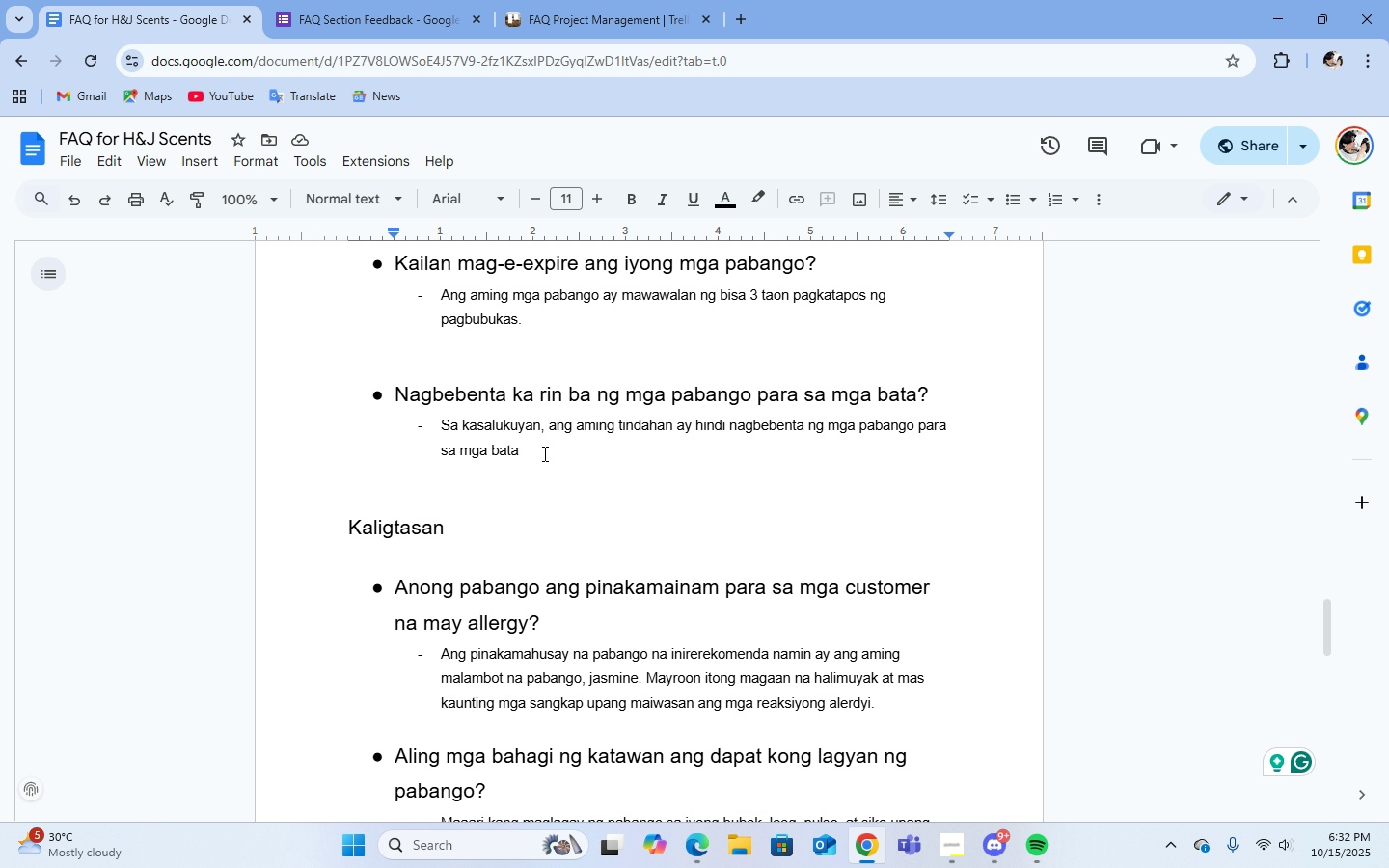 
left_click([540, 453])
 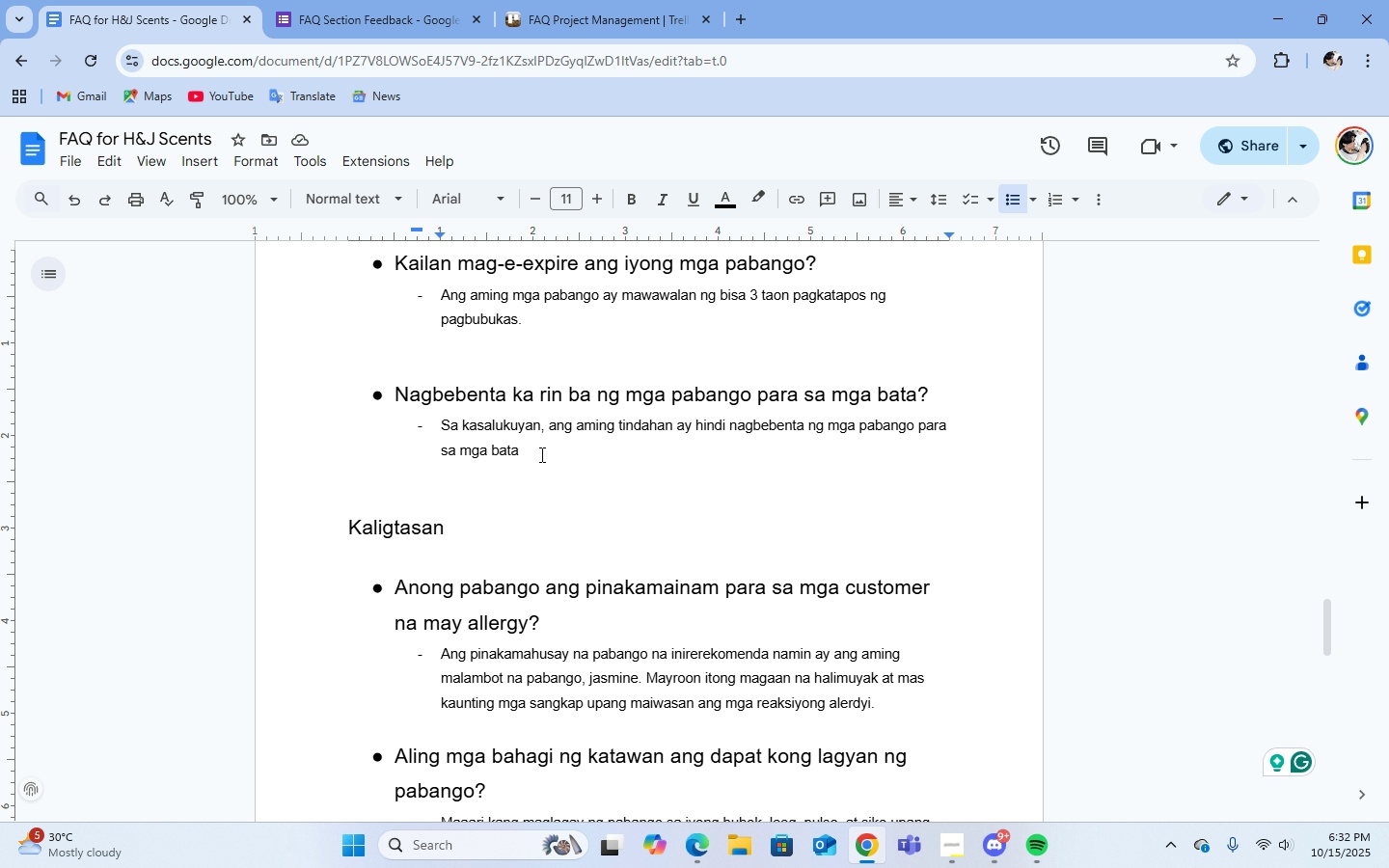 
key(Period)
 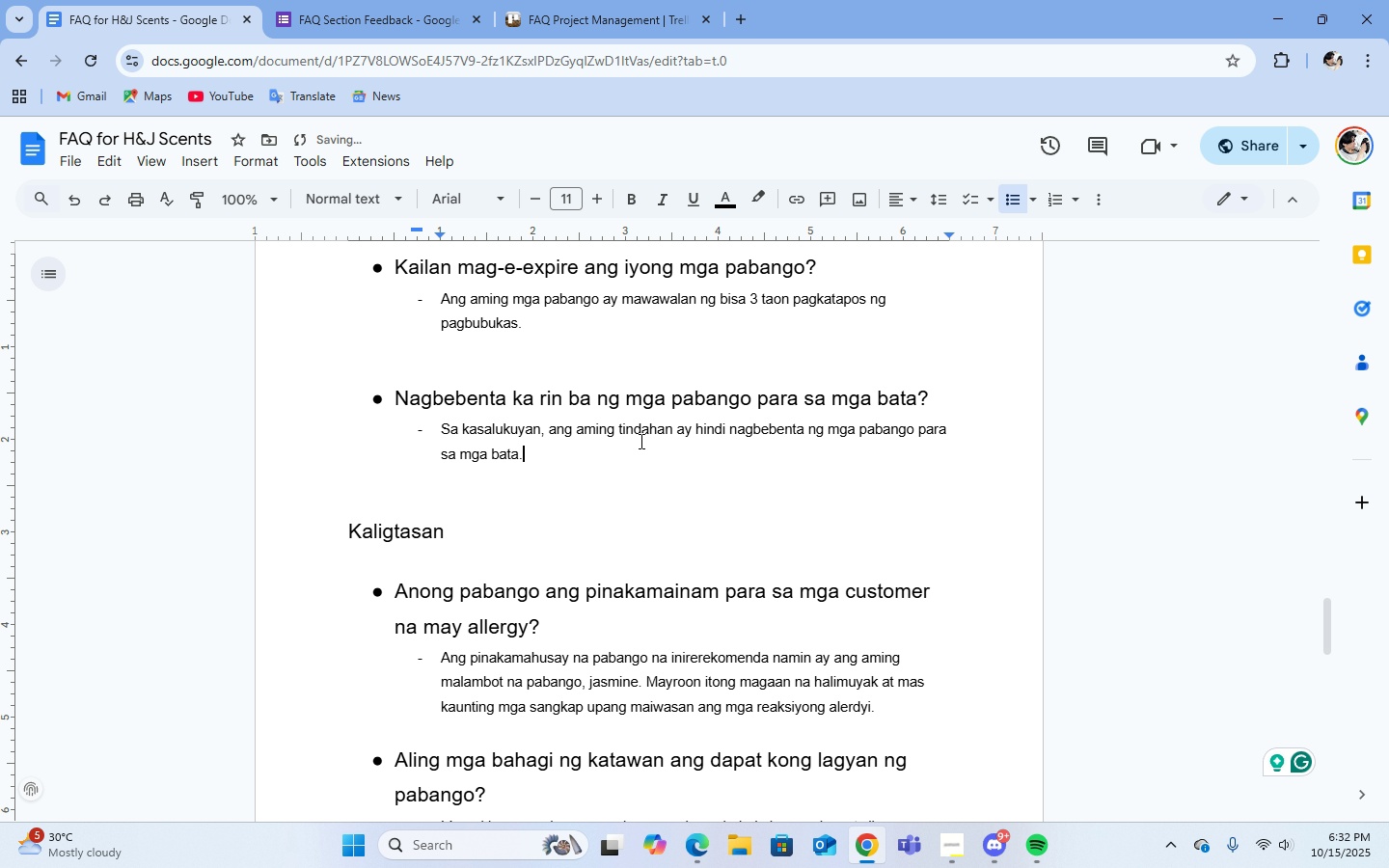 
scroll: coordinate [640, 441], scroll_direction: up, amount: 17.0
 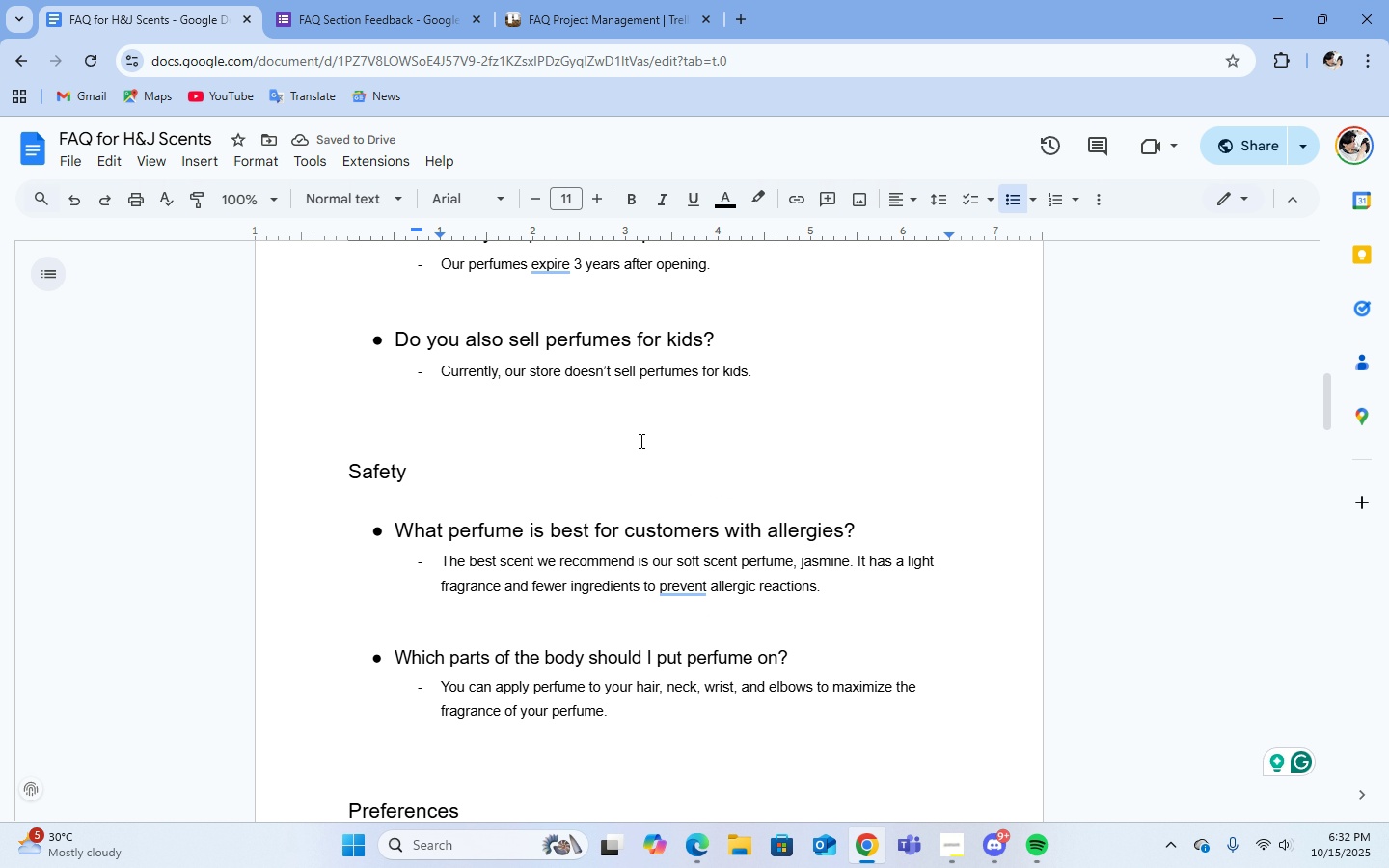 
scroll: coordinate [640, 441], scroll_direction: down, amount: 23.0
 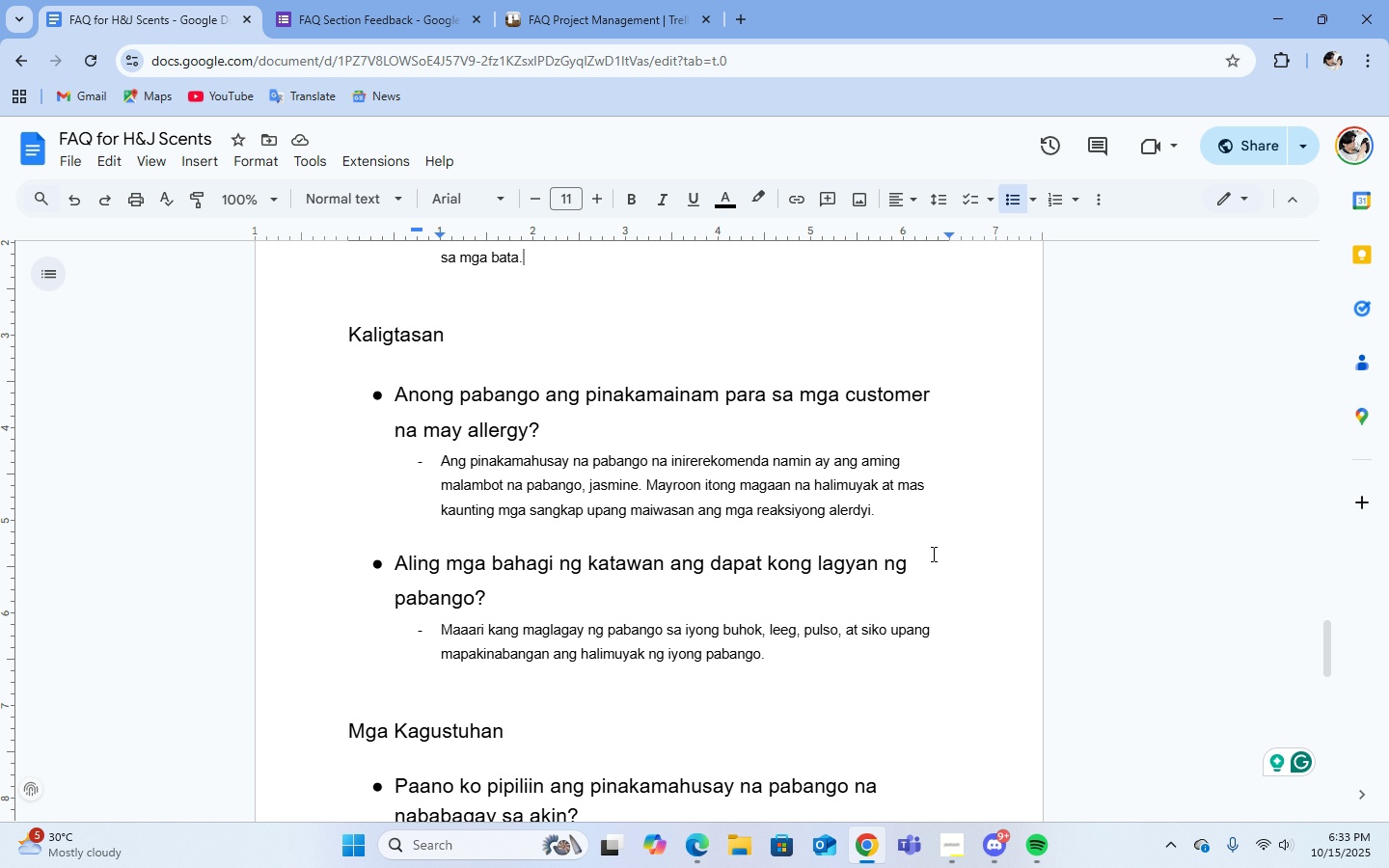 
wait(9.3)
 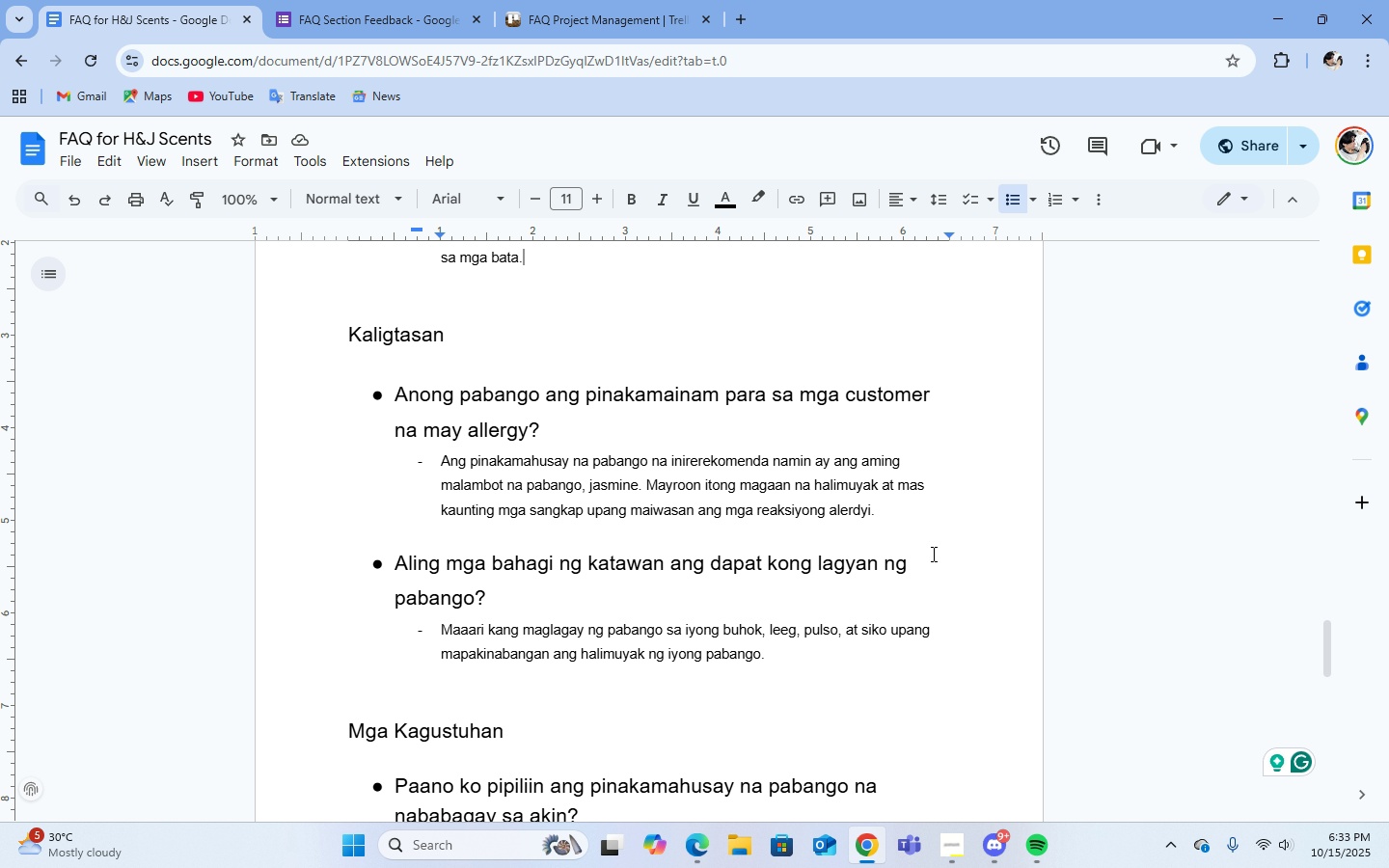 
left_click([527, 485])
 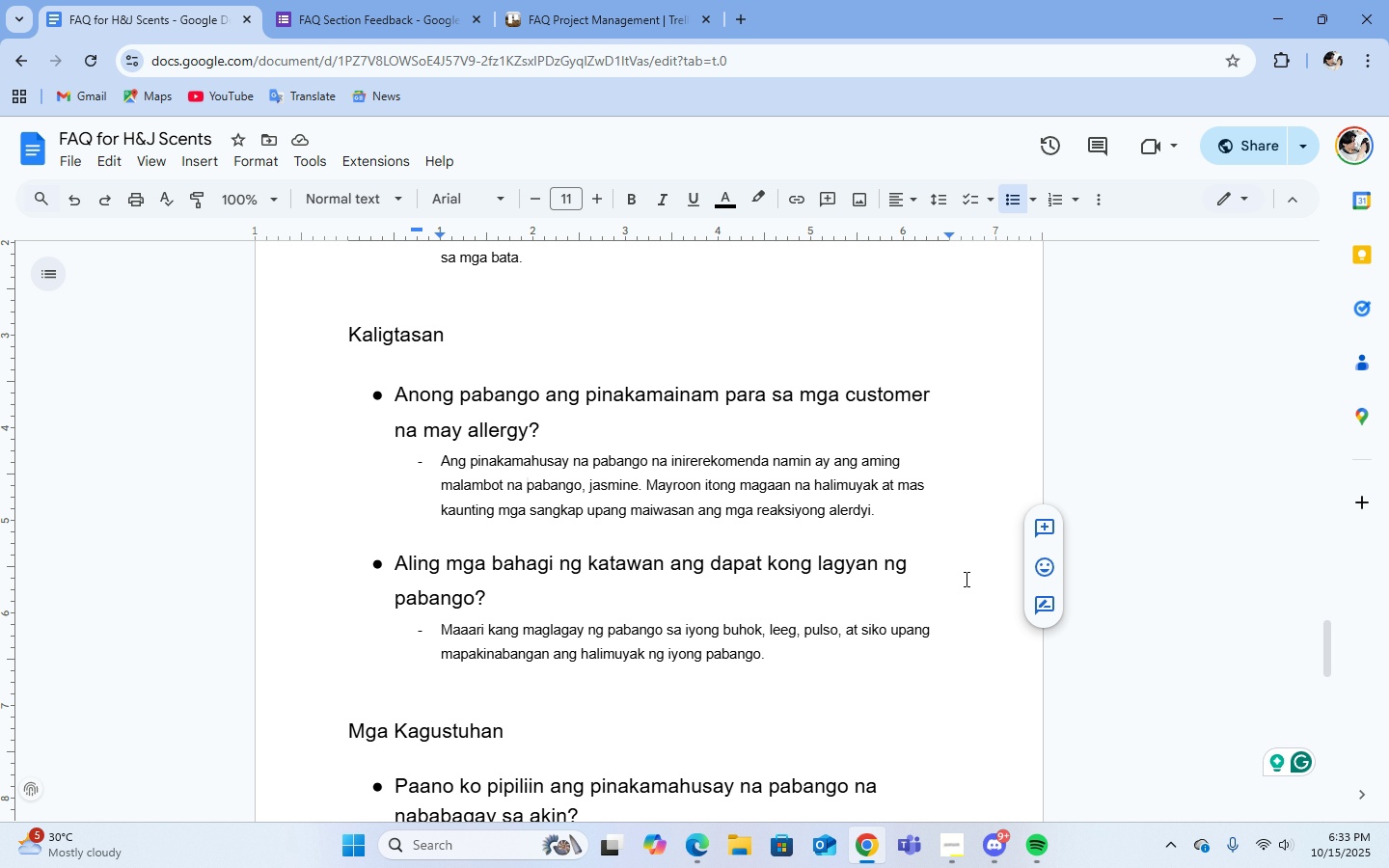 
wait(7.81)
 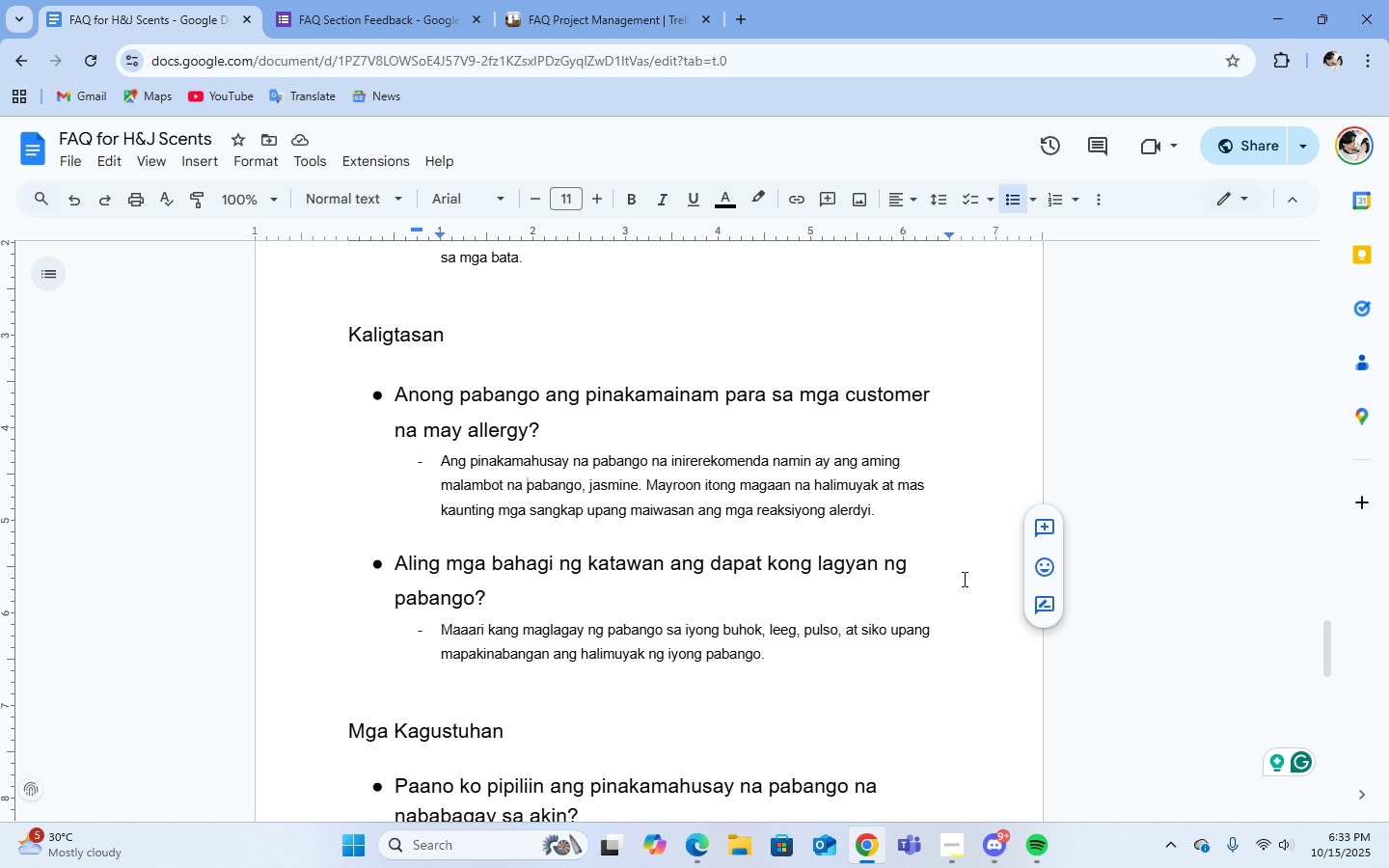 
hold_key(key=Backspace, duration=0.6)
 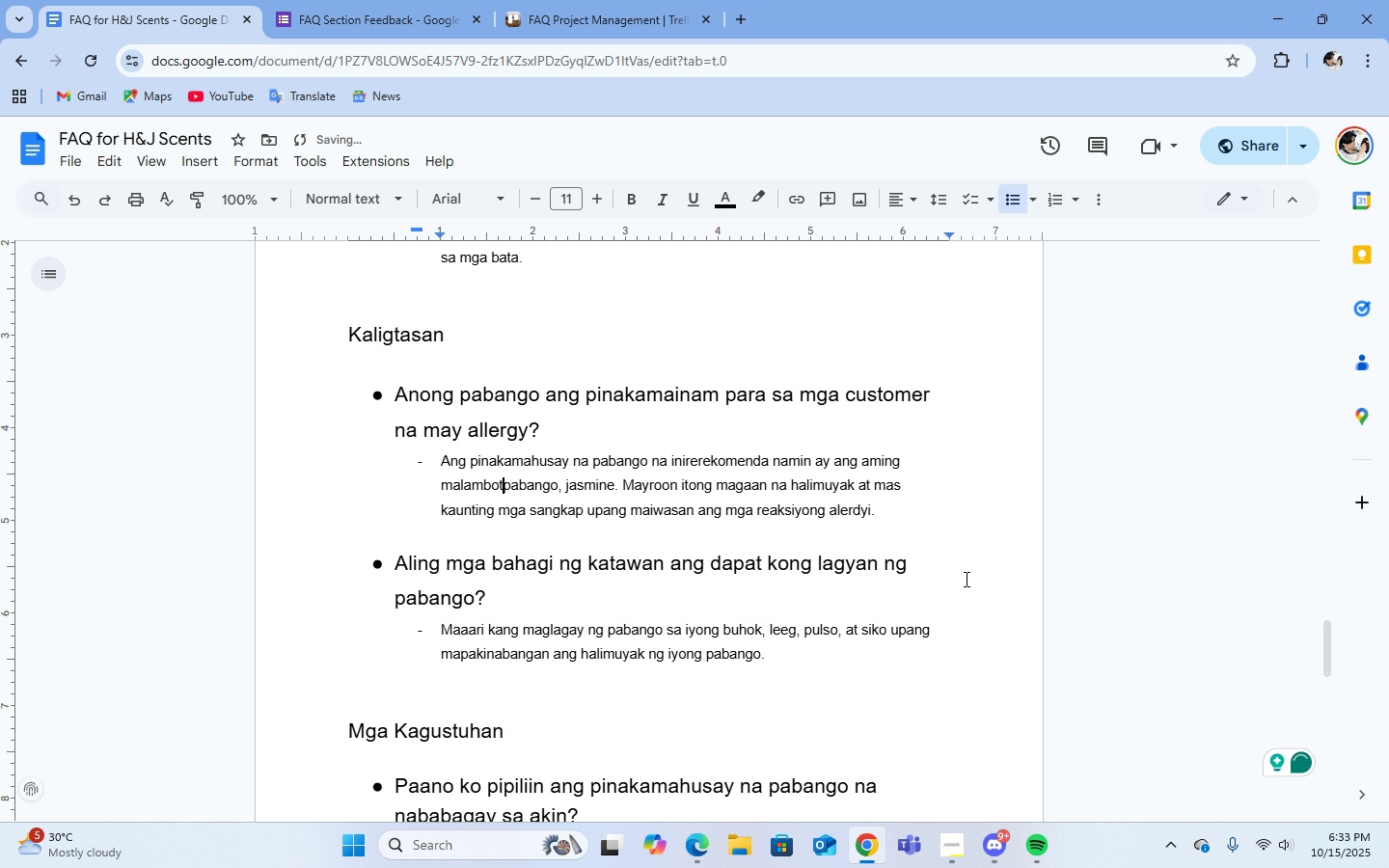 
key(Backspace)
 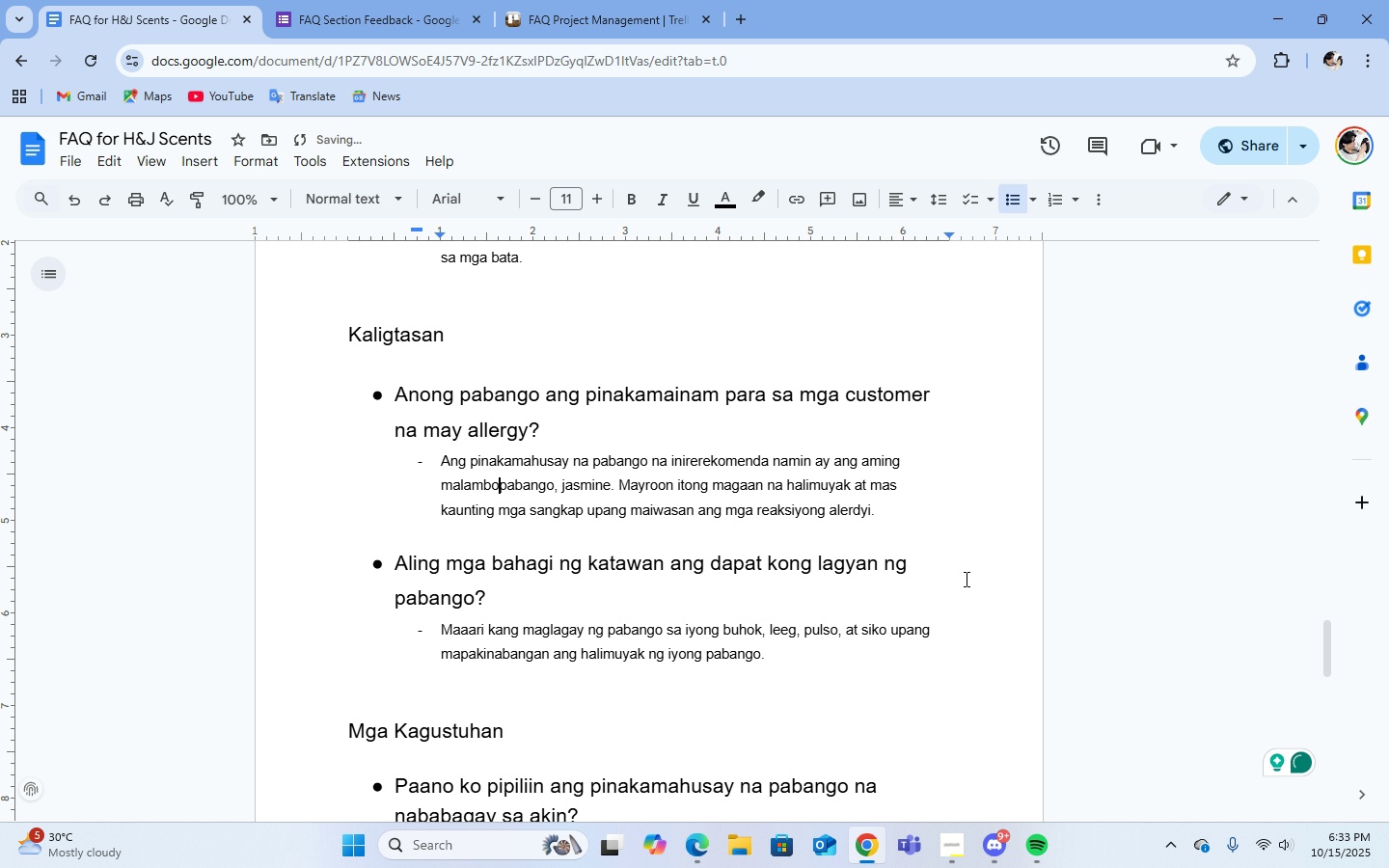 
key(Backspace)
 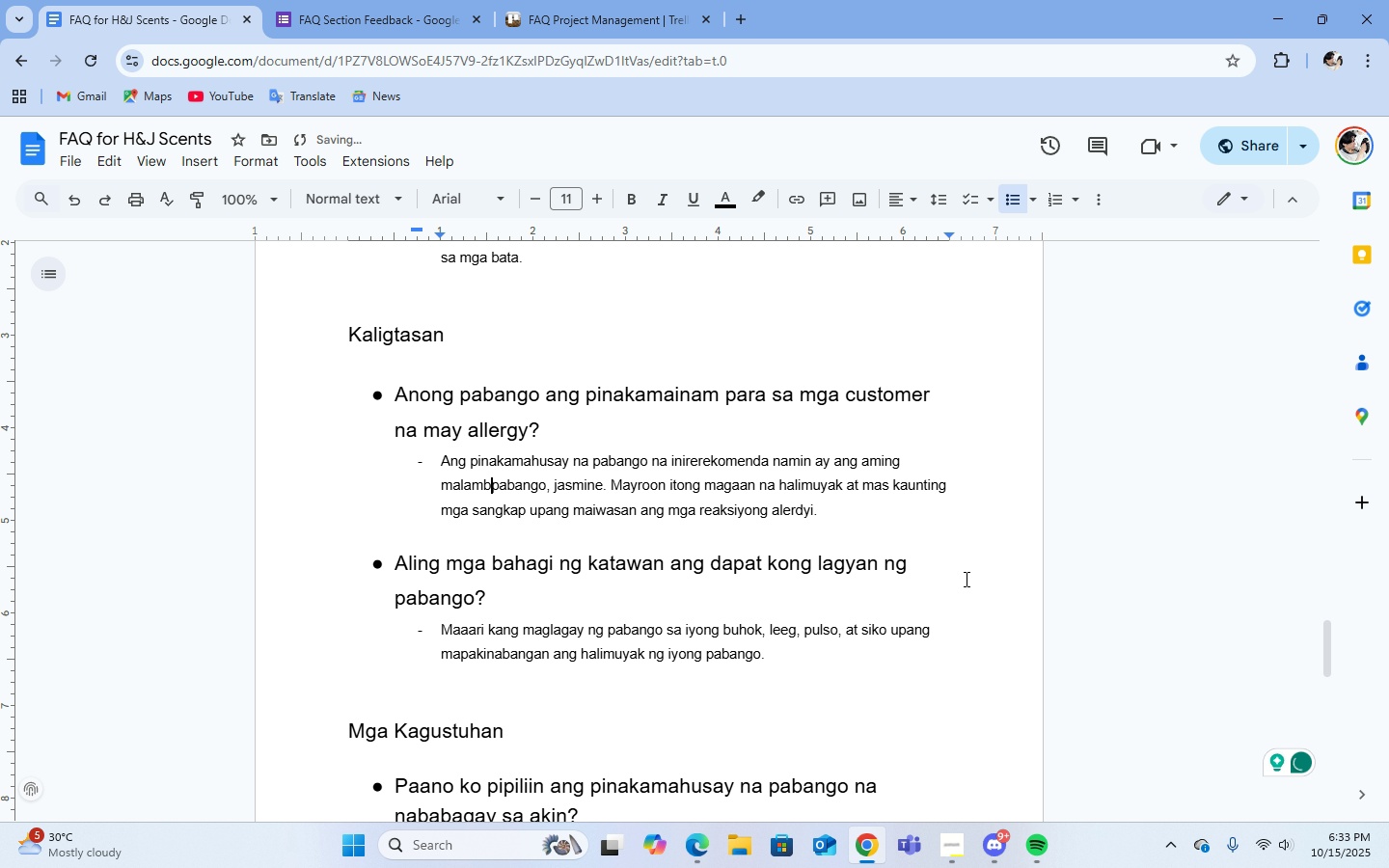 
key(Backspace)
 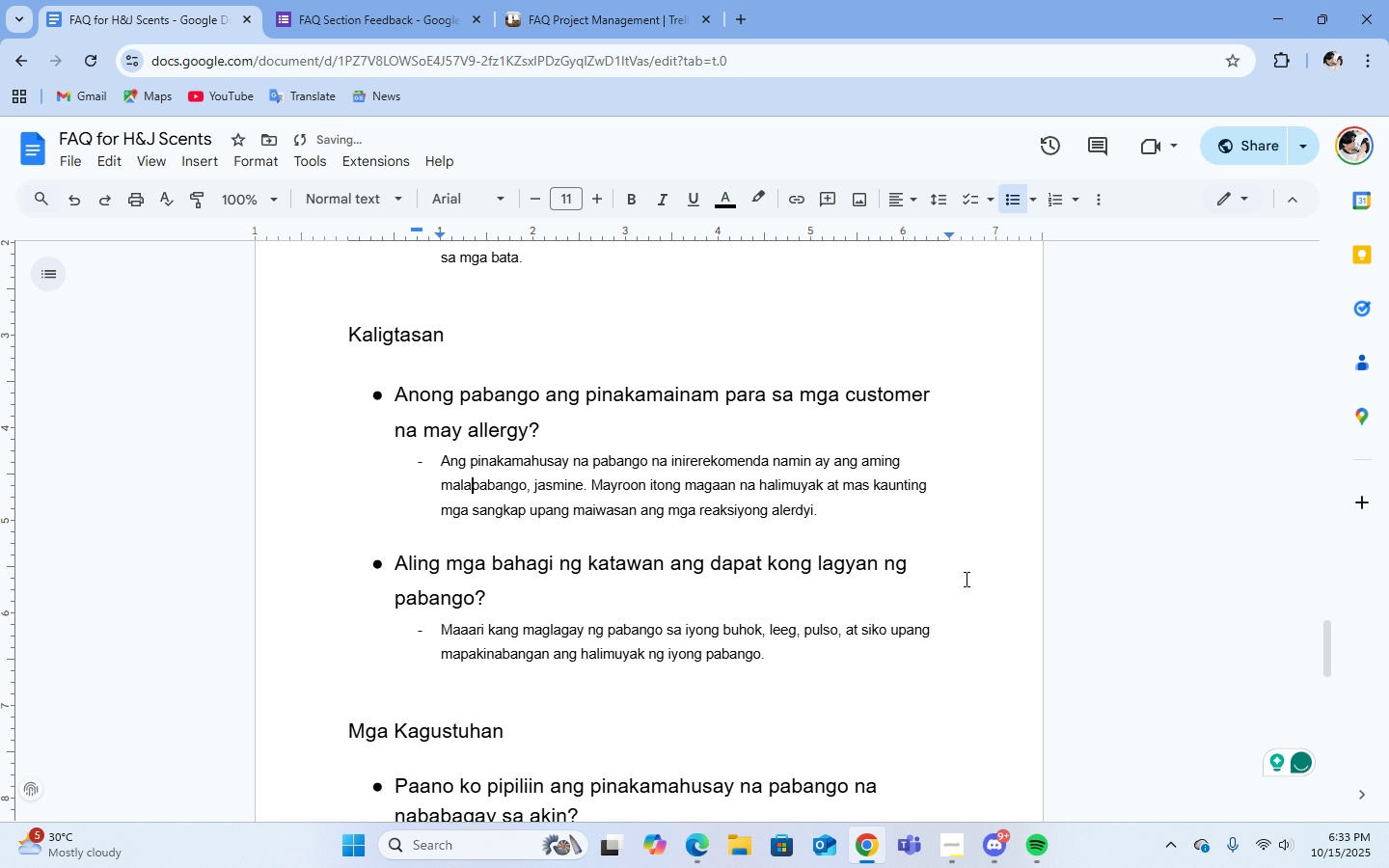 
key(Backspace)
 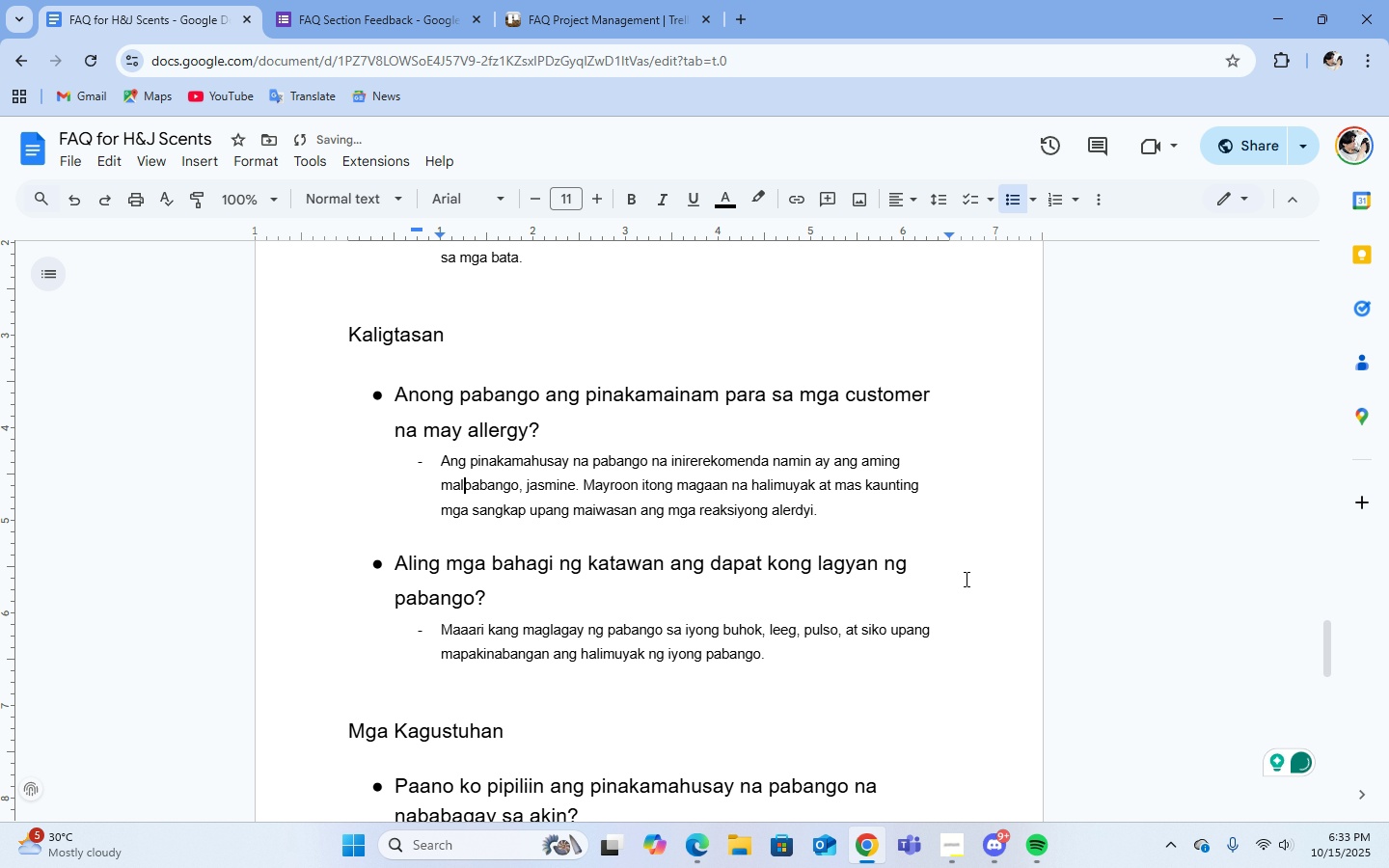 
key(Backspace)
 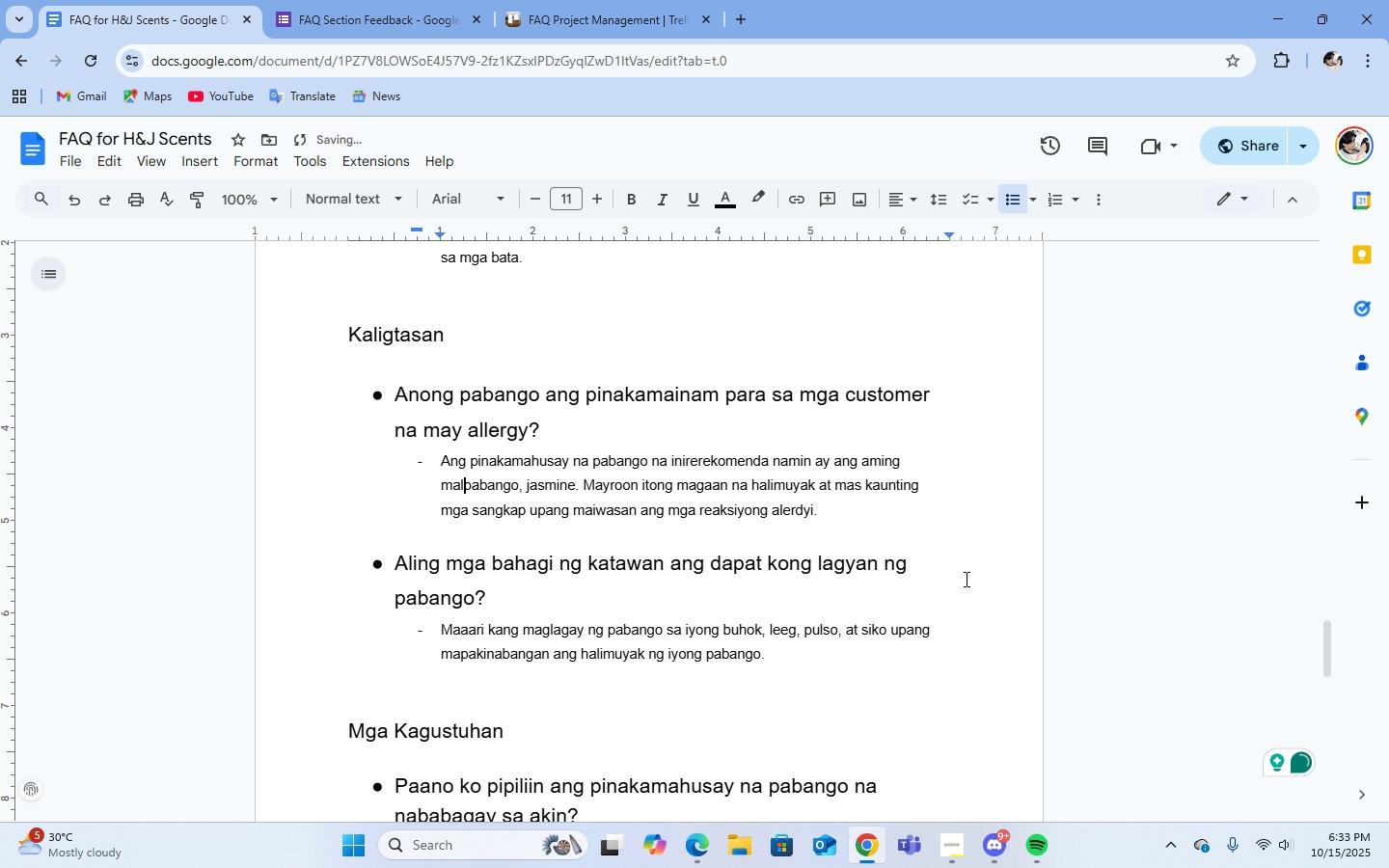 
key(Backspace)
 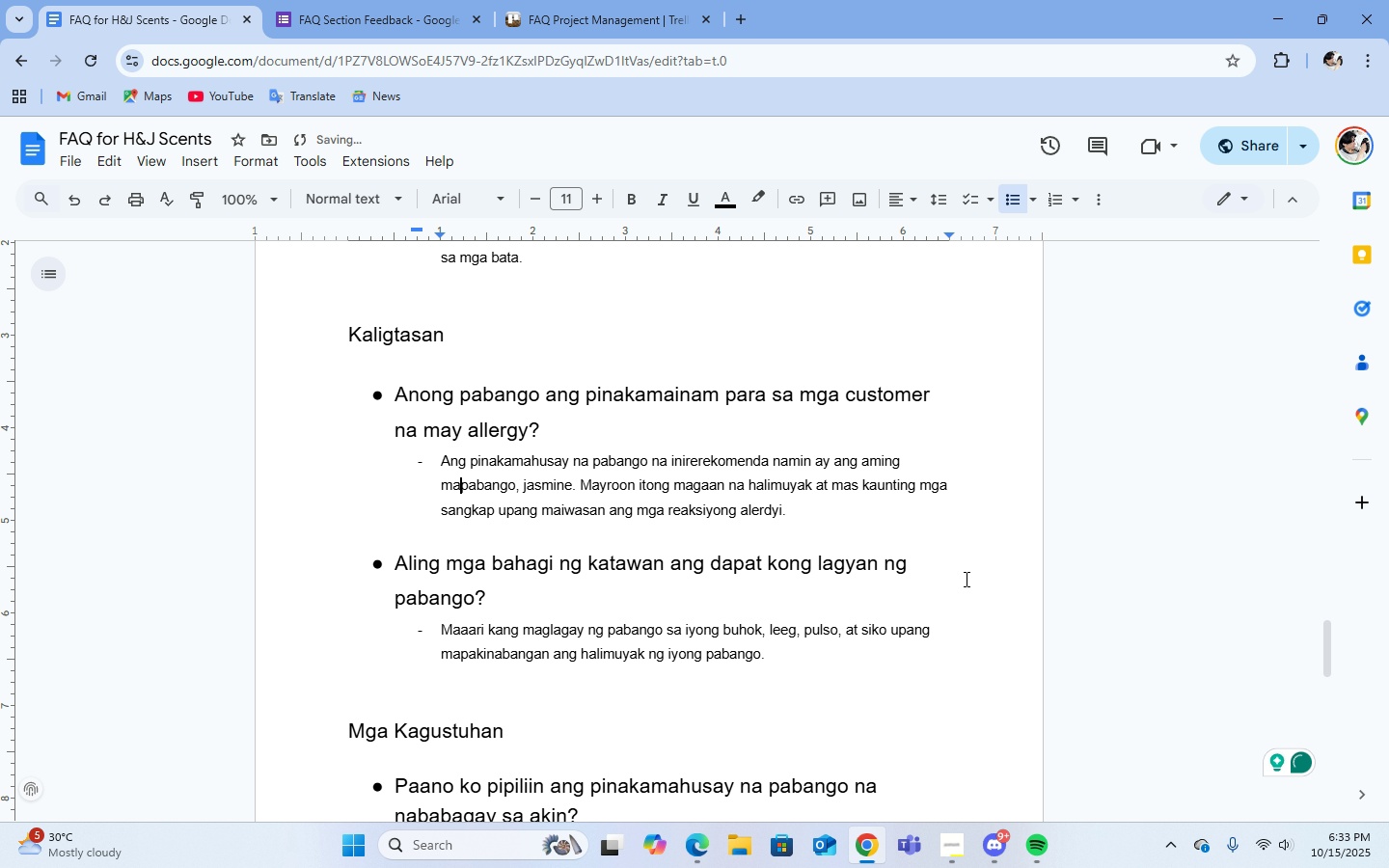 
key(Backspace)
 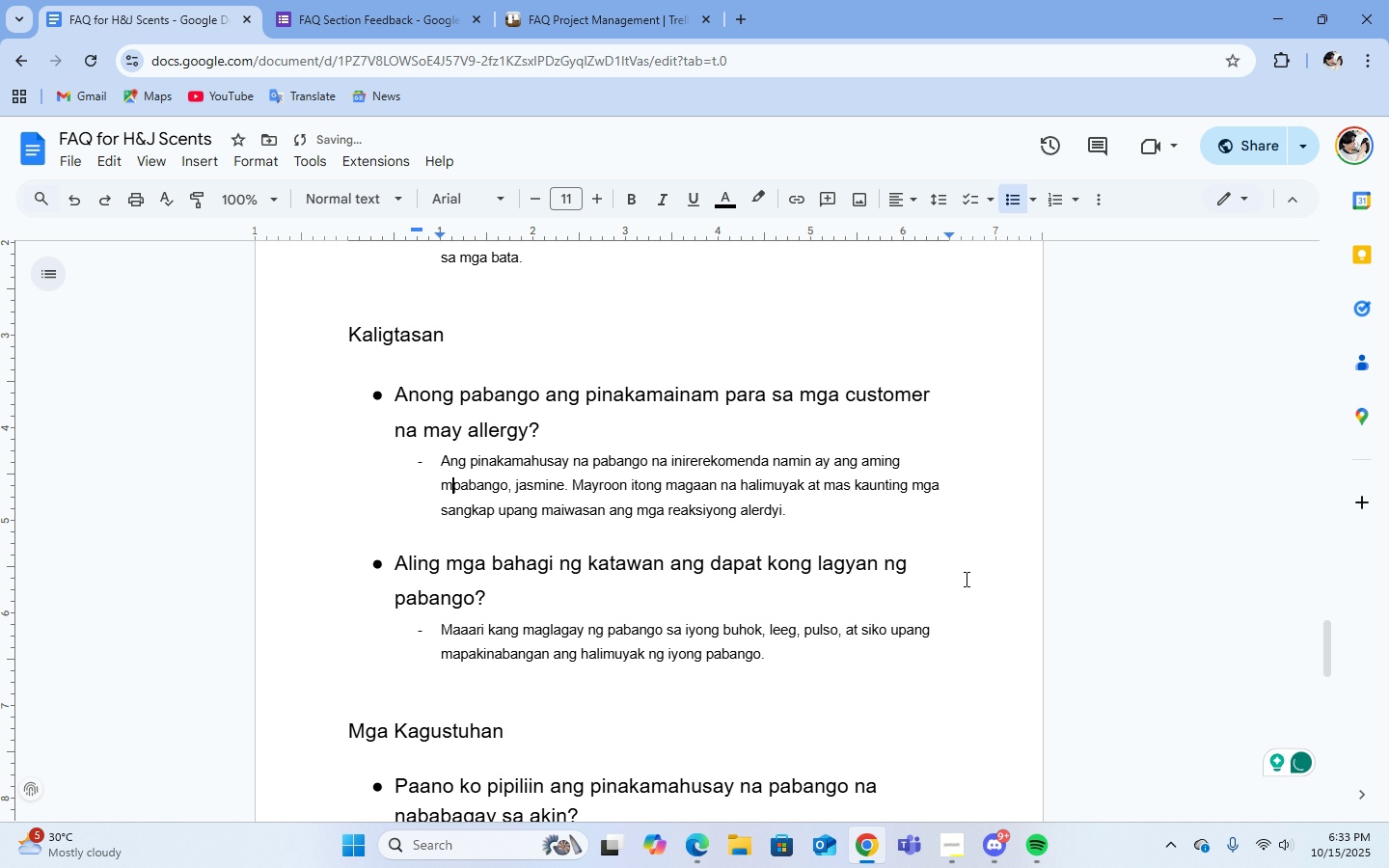 
key(Backspace)
 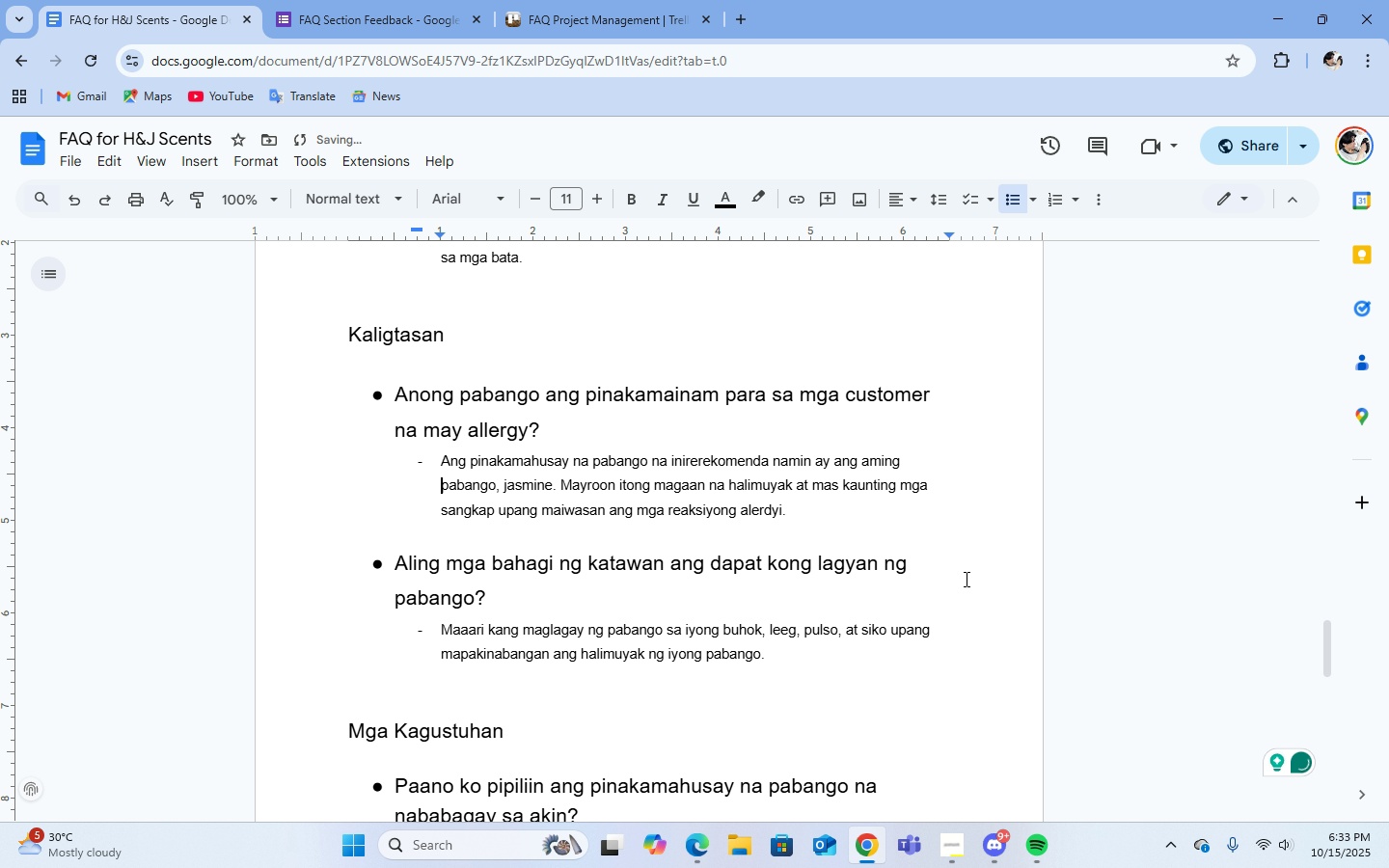 
key(Backspace)
 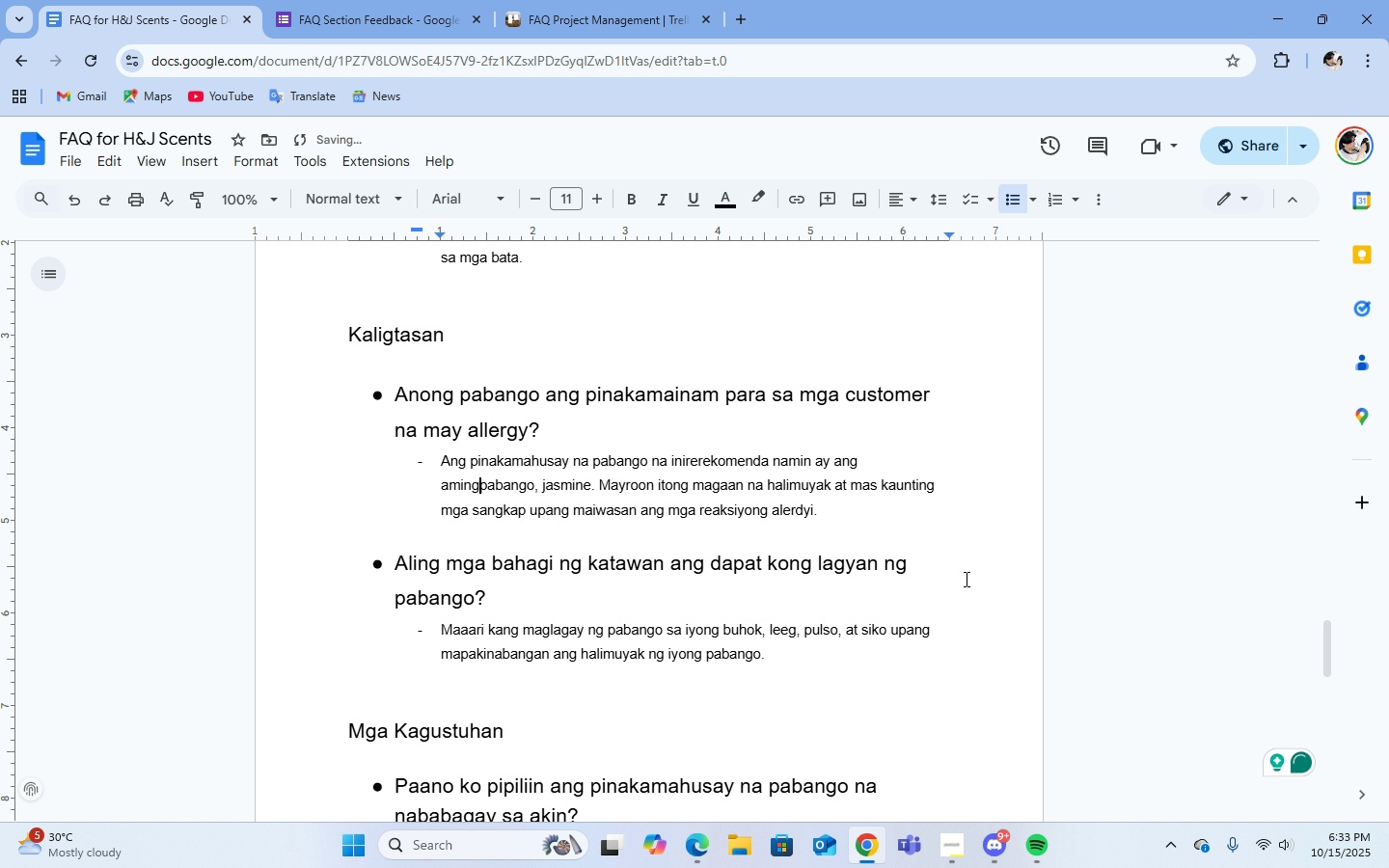 
key(Backspace)
 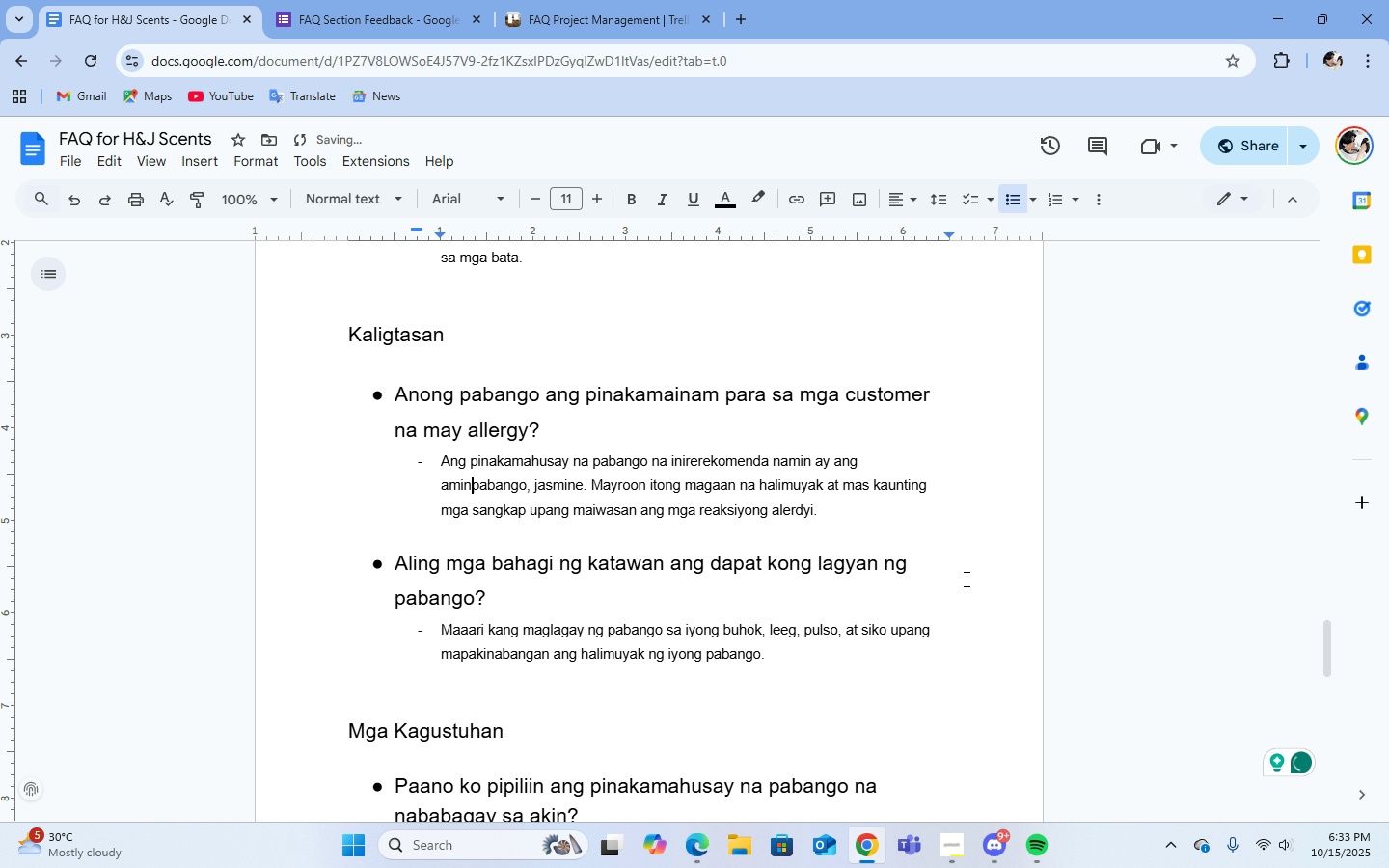 
key(Backspace)
 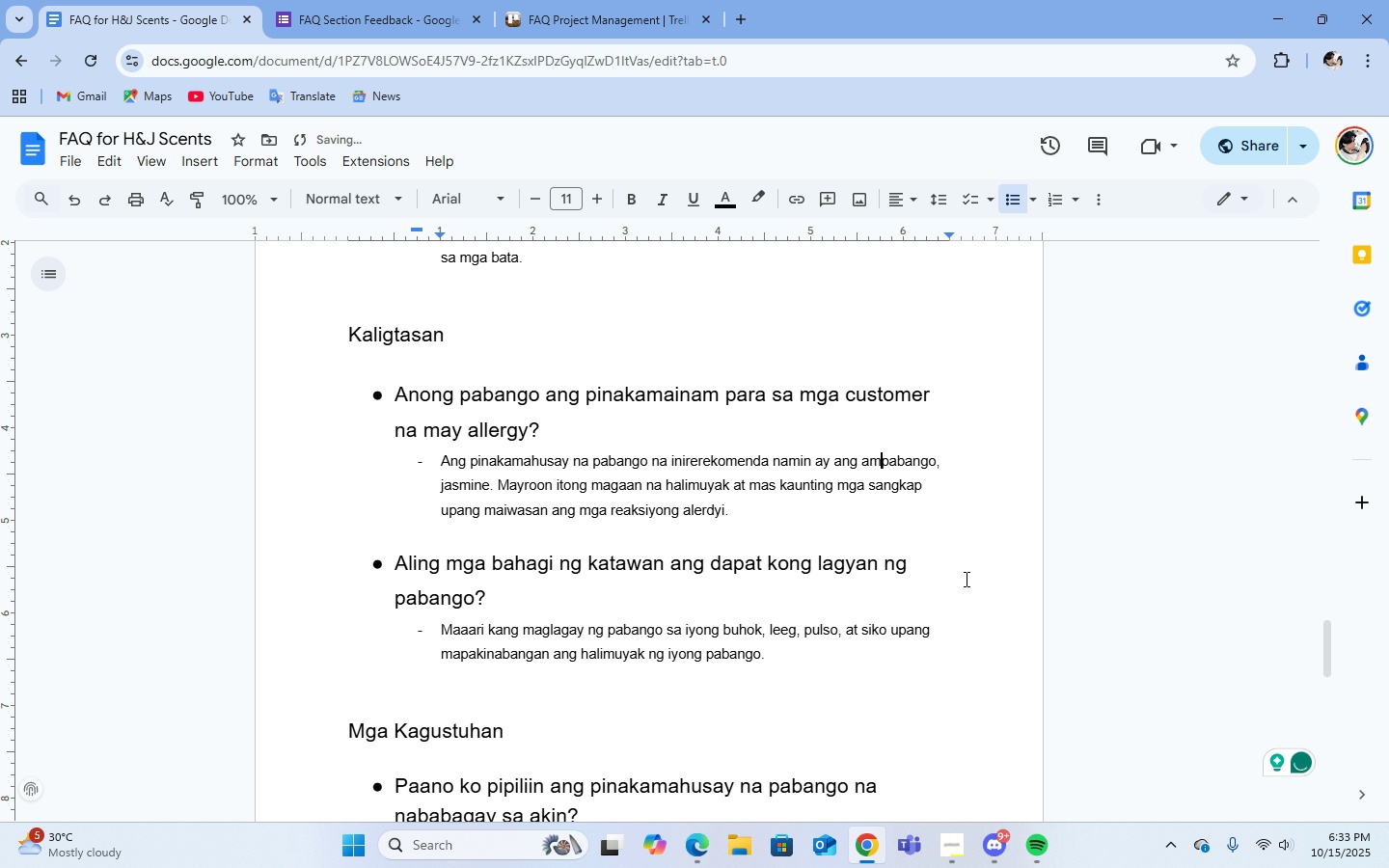 
key(Backspace)
 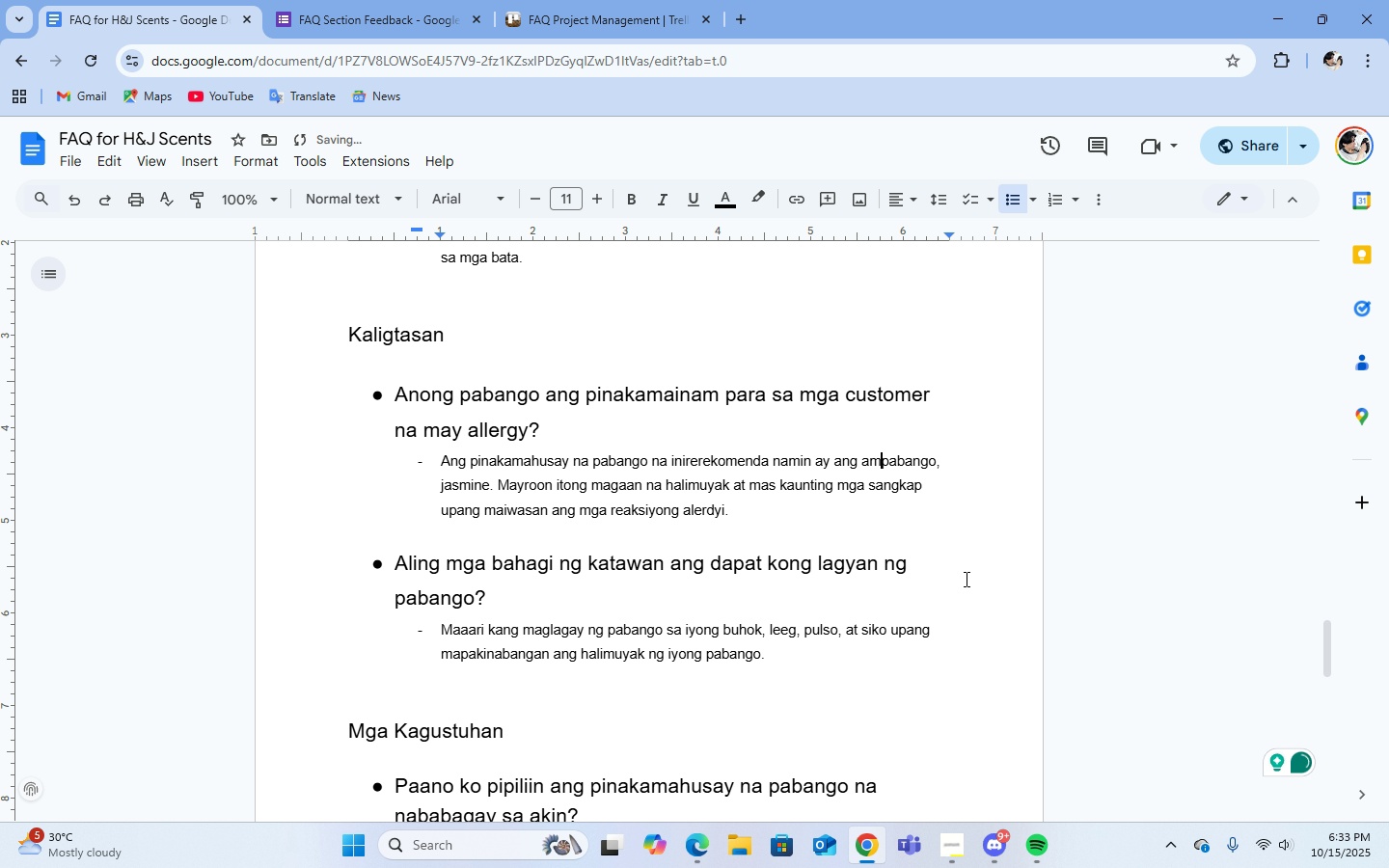 
key(Backspace)
 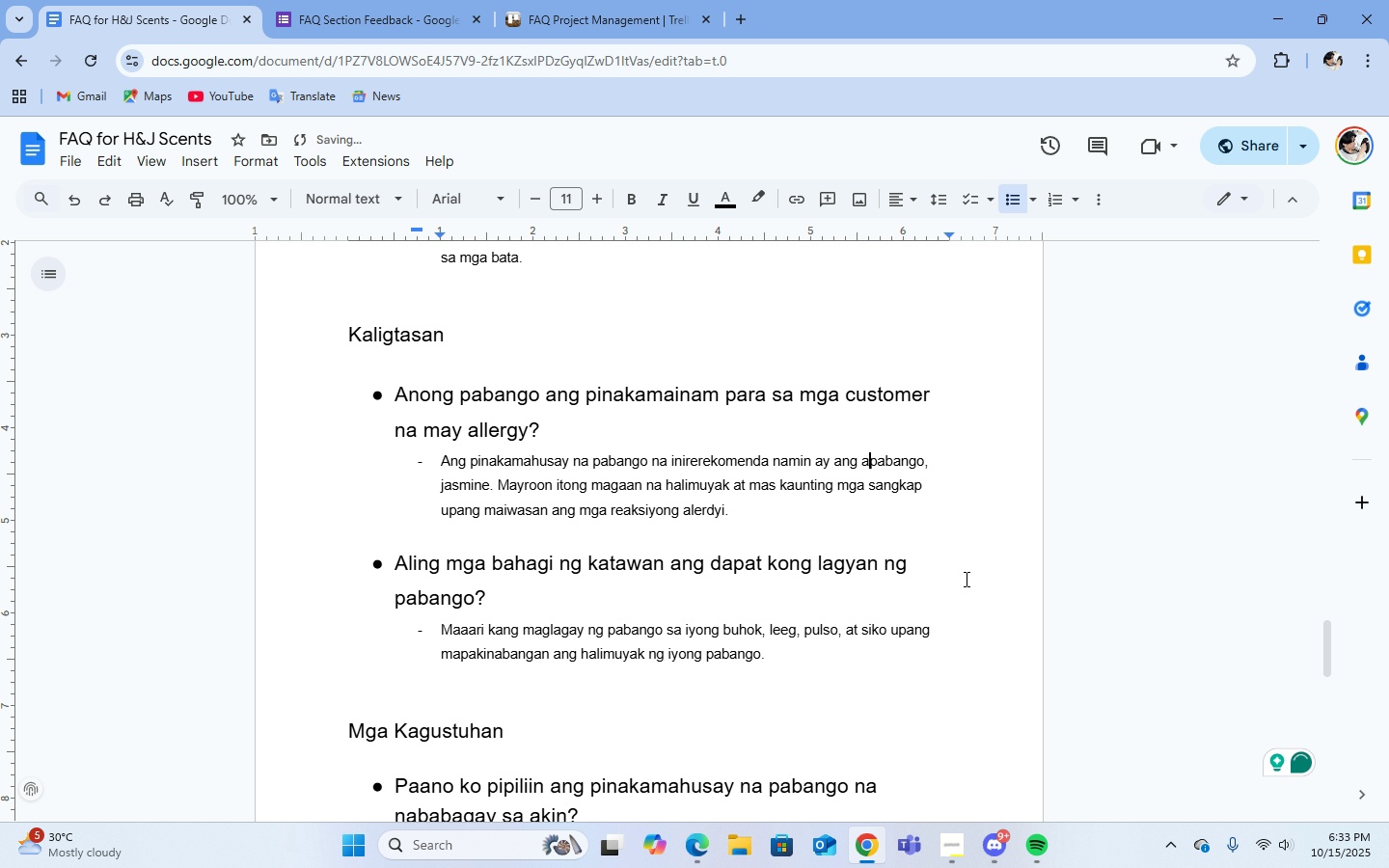 
key(Backspace)
 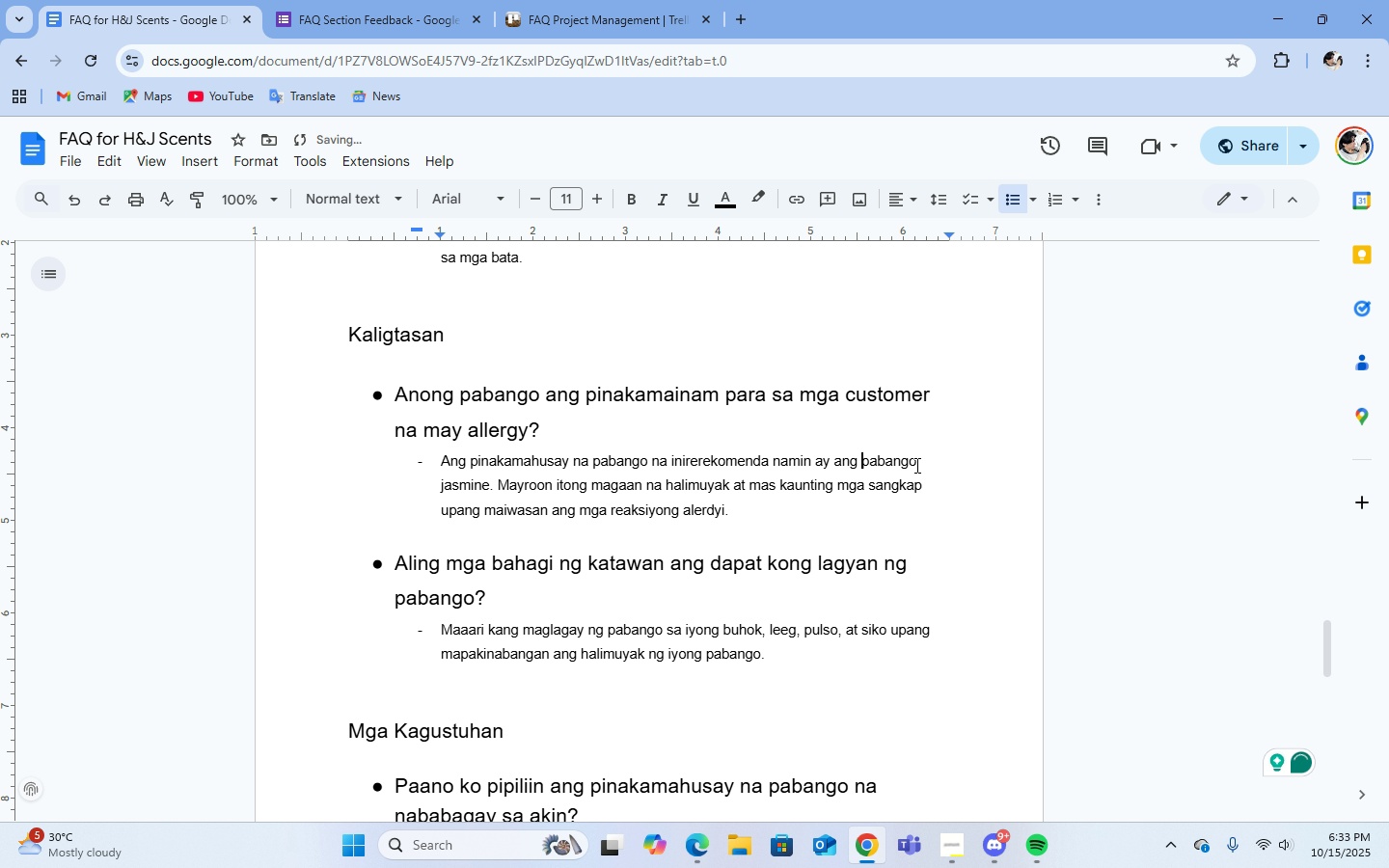 
left_click([920, 468])
 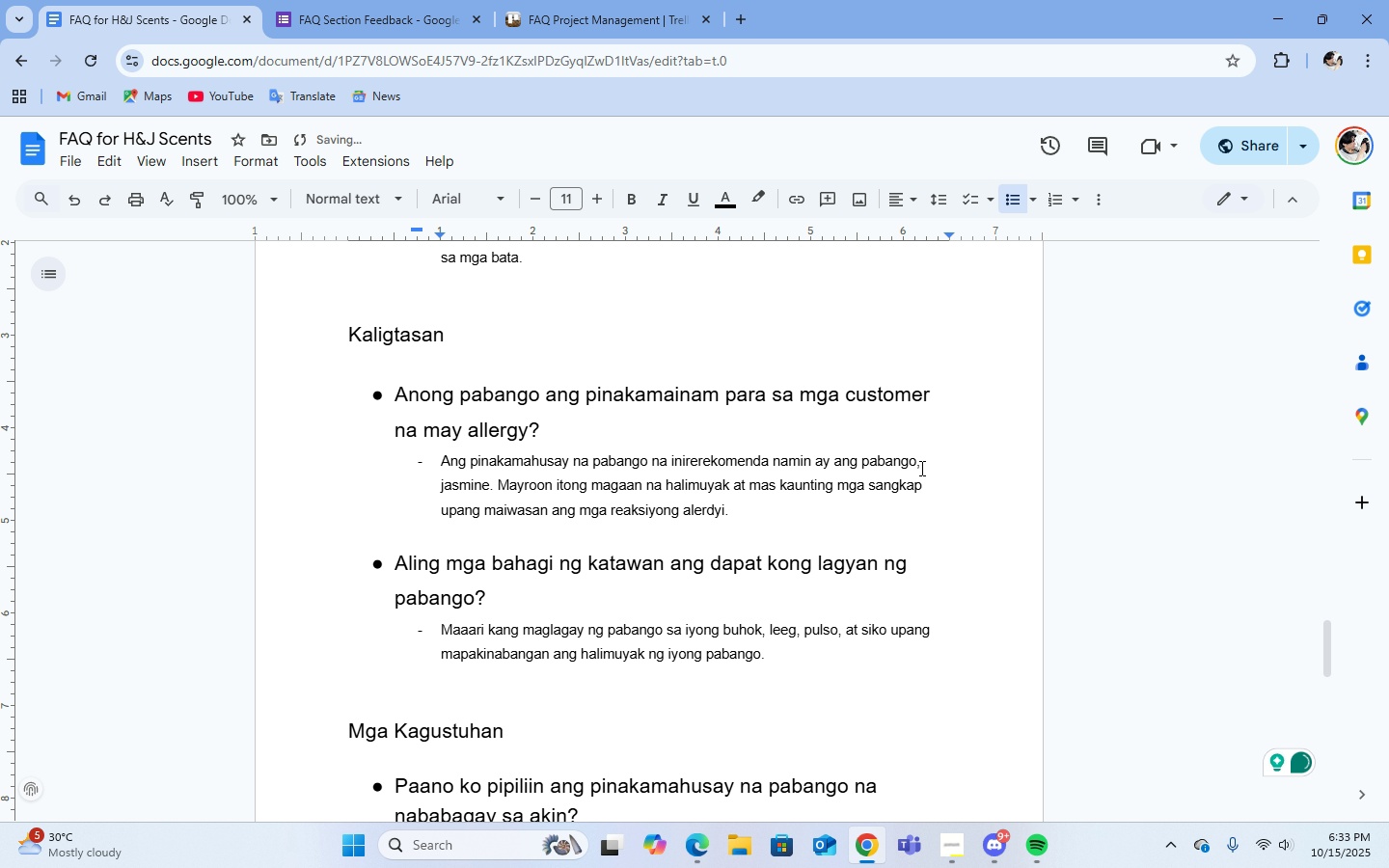 
key(Backspace)
type( na di g)
key(Backspace)
type(matapang ang amoy,)
 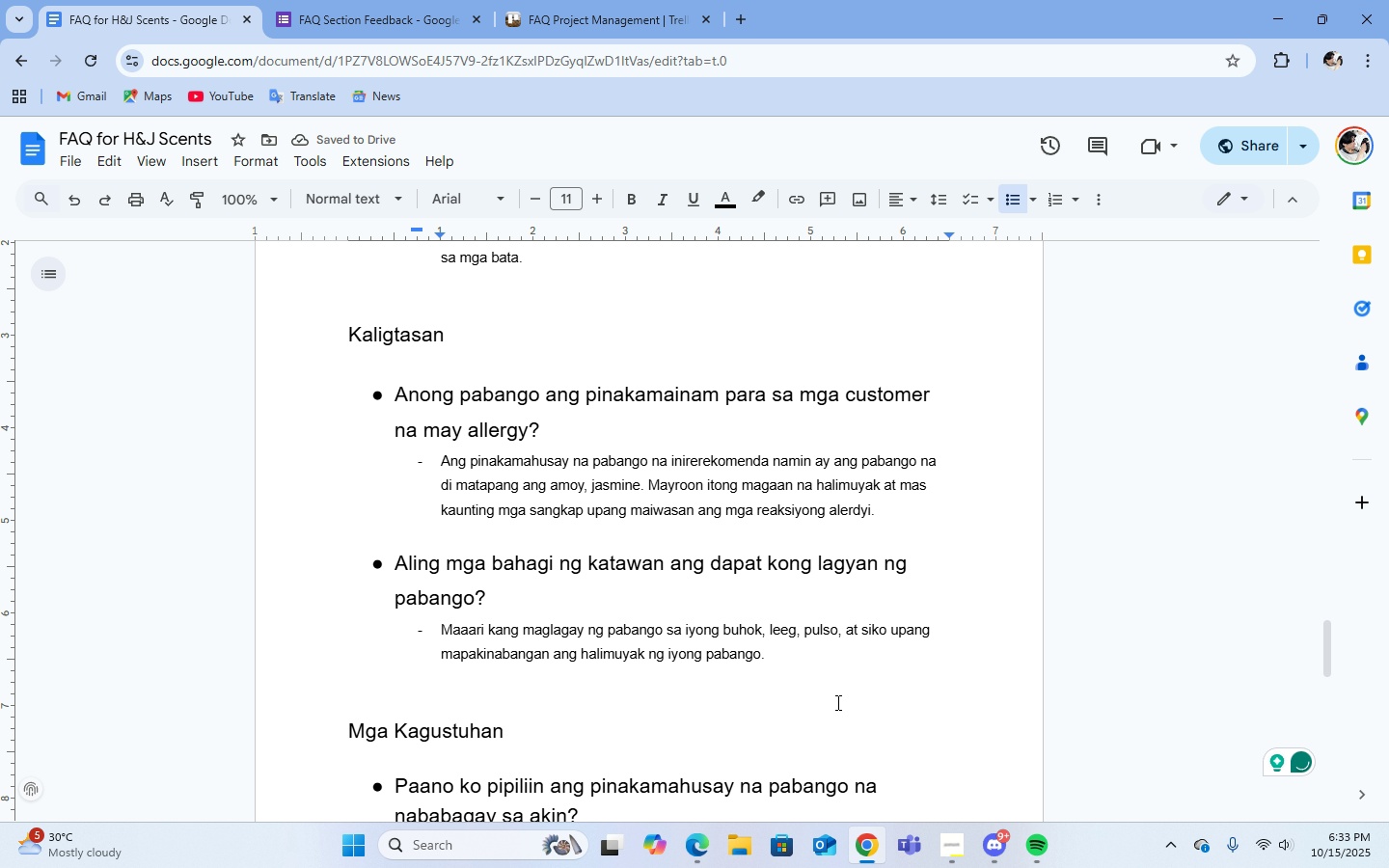 
wait(6.01)
 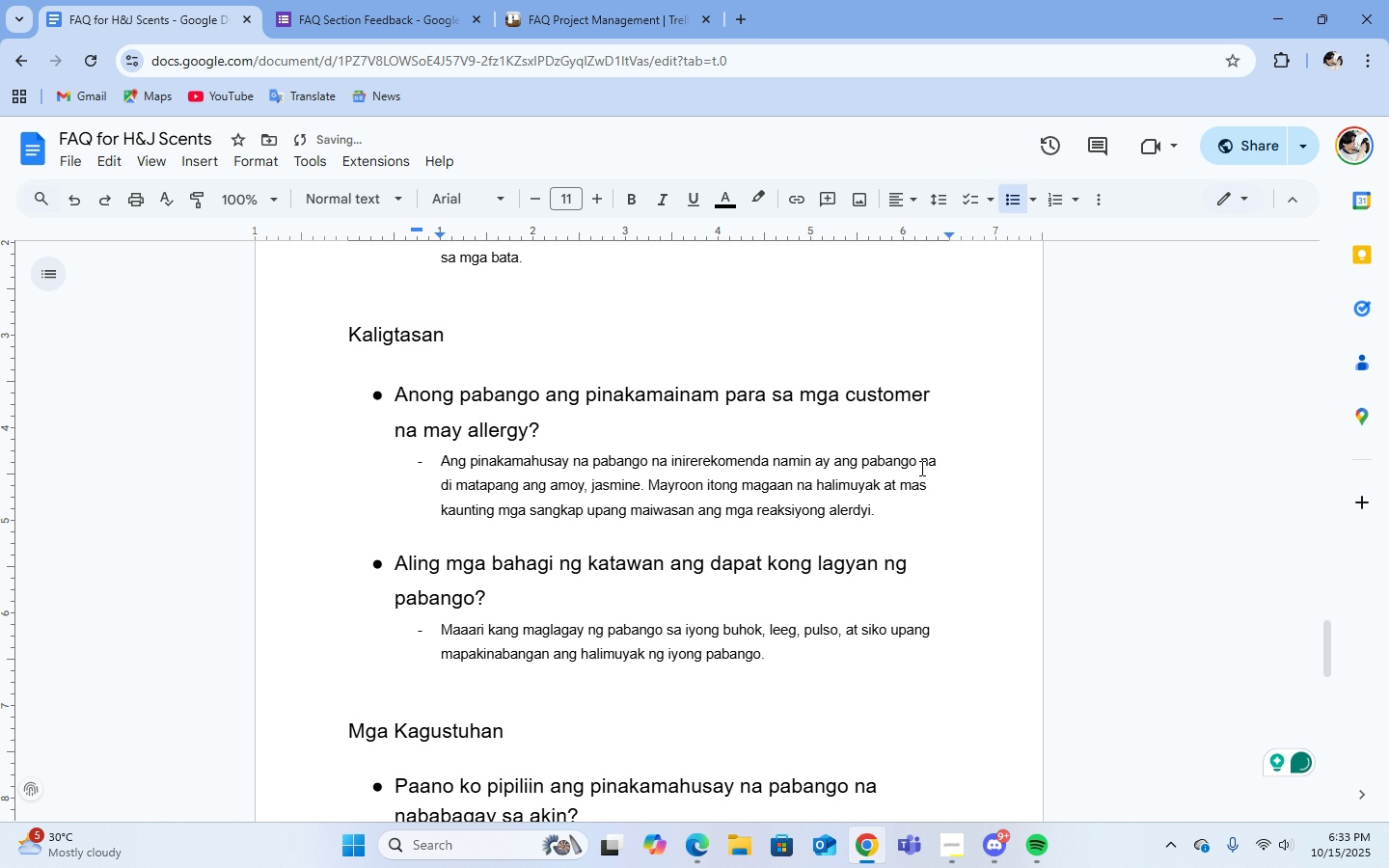 
left_click([822, 662])
 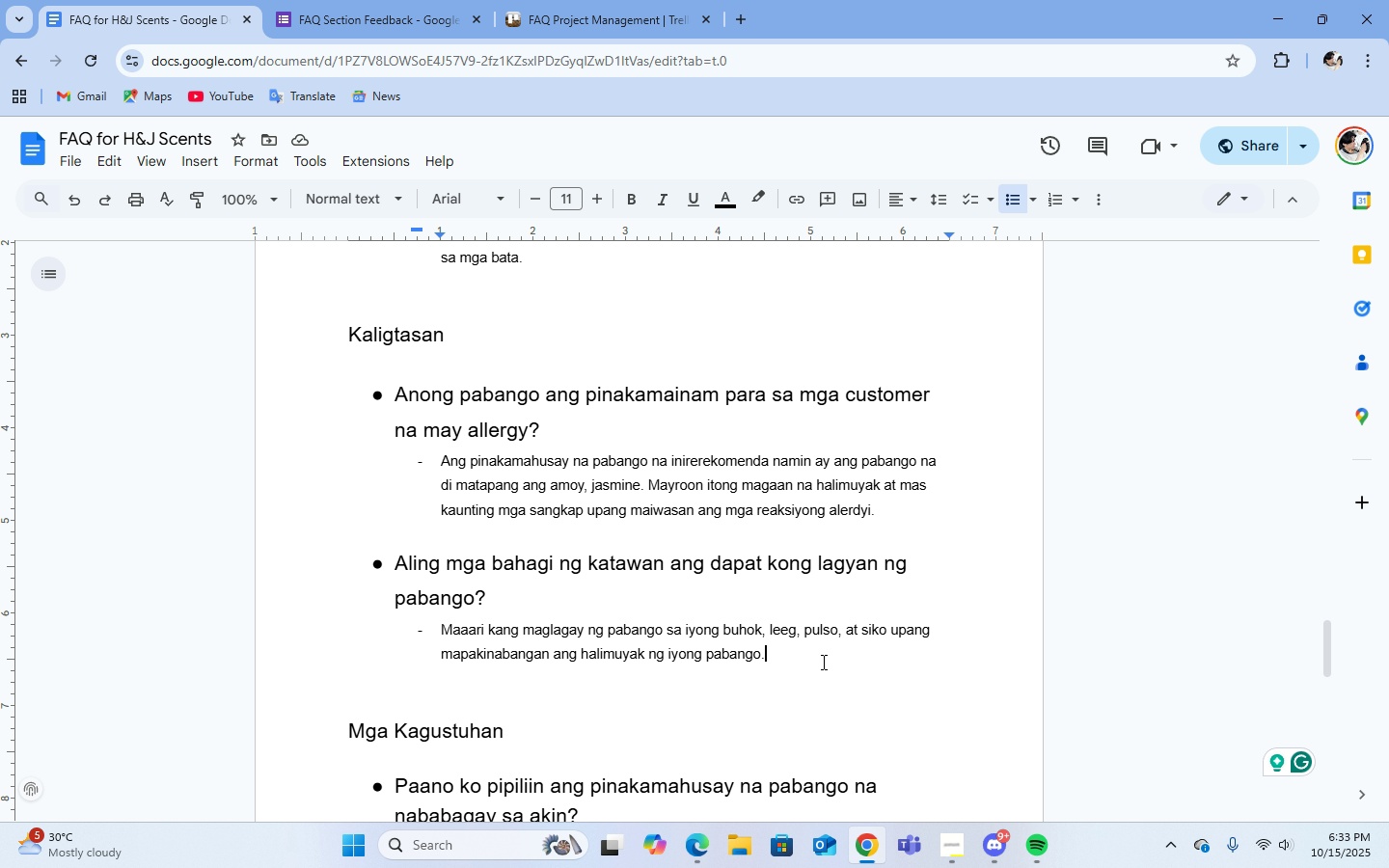 
scroll: coordinate [881, 613], scroll_direction: down, amount: 5.0
 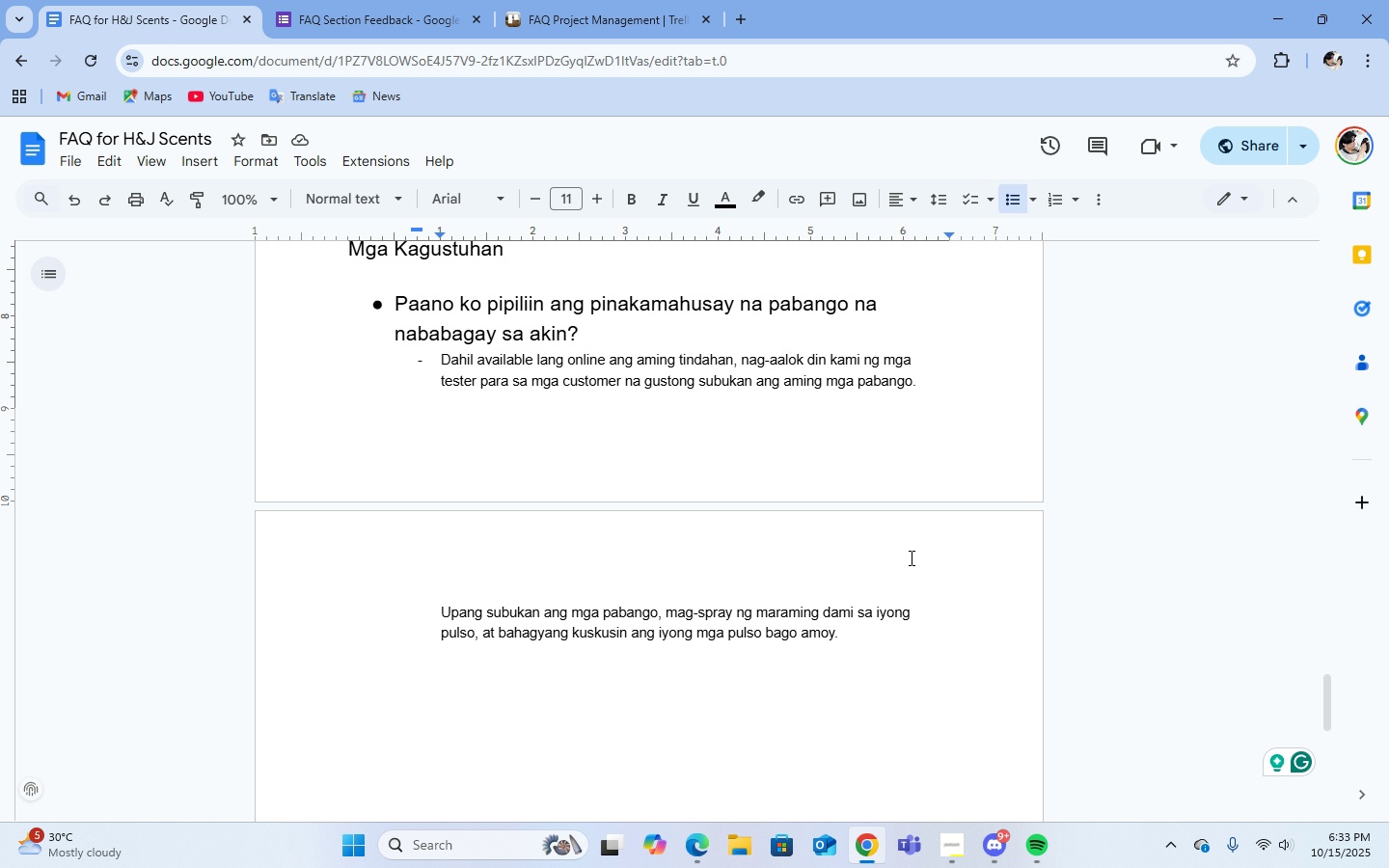 
scroll: coordinate [706, 630], scroll_direction: up, amount: 61.0
 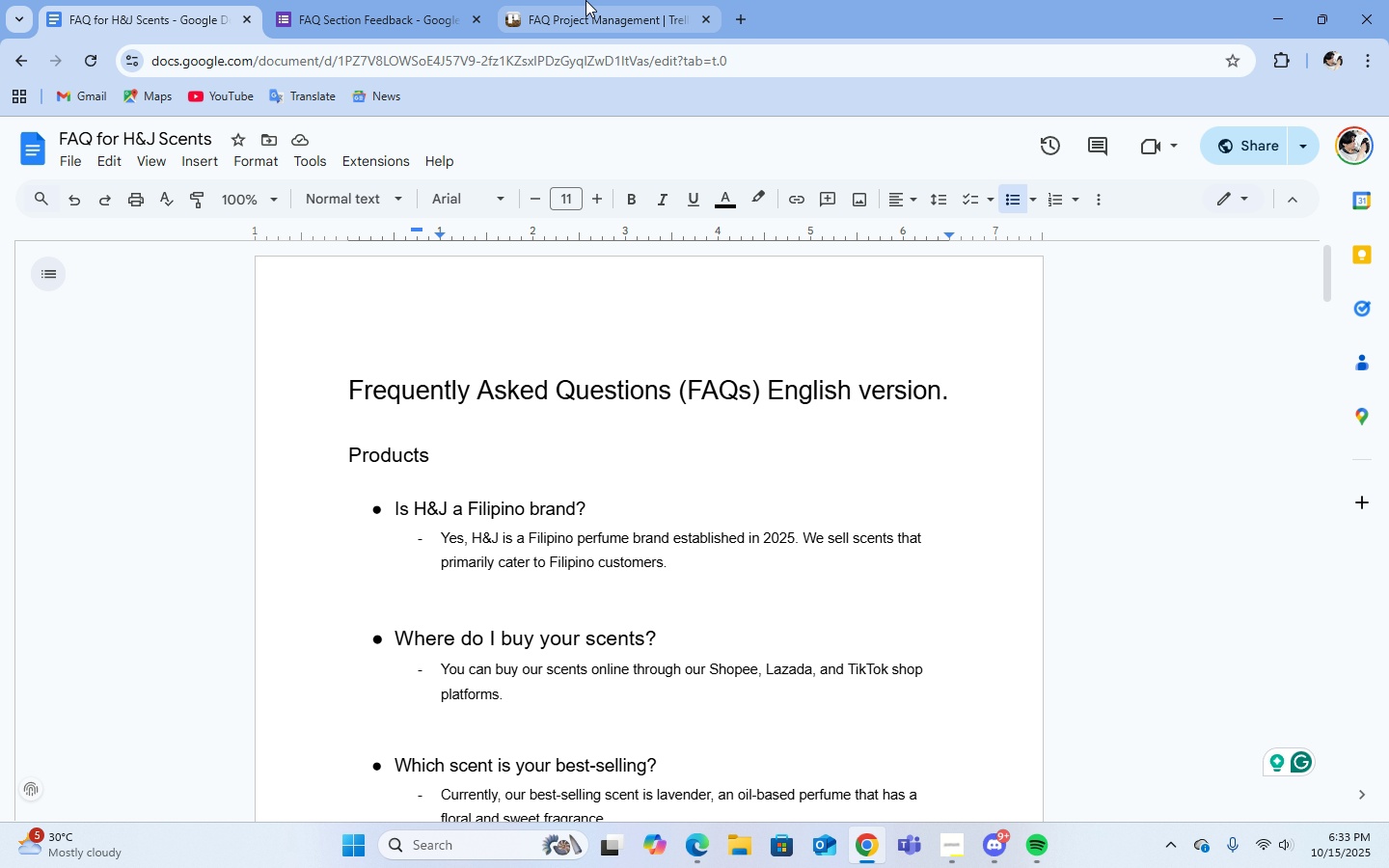 
double_click([586, 0])